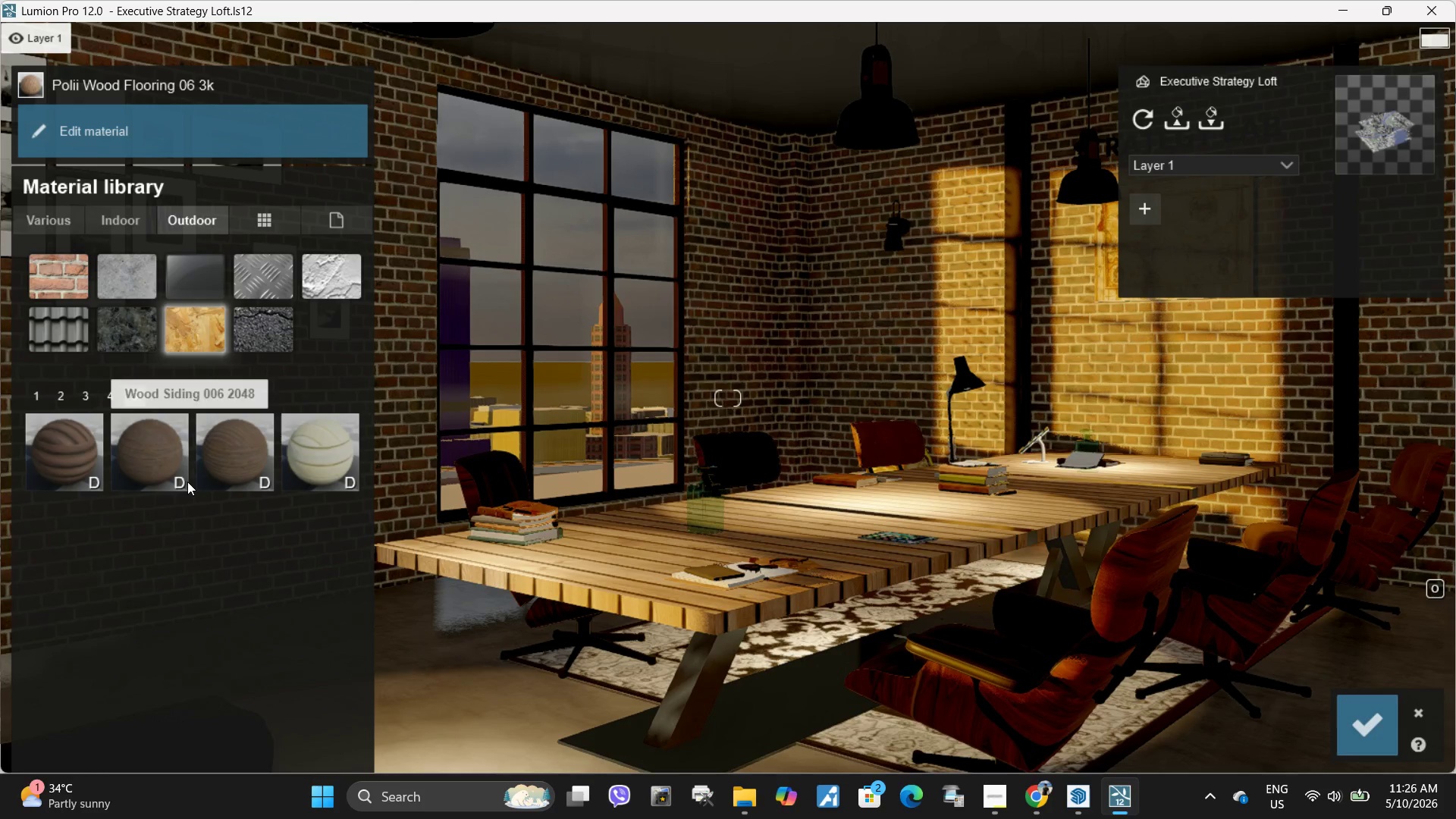 
left_click([158, 447])
 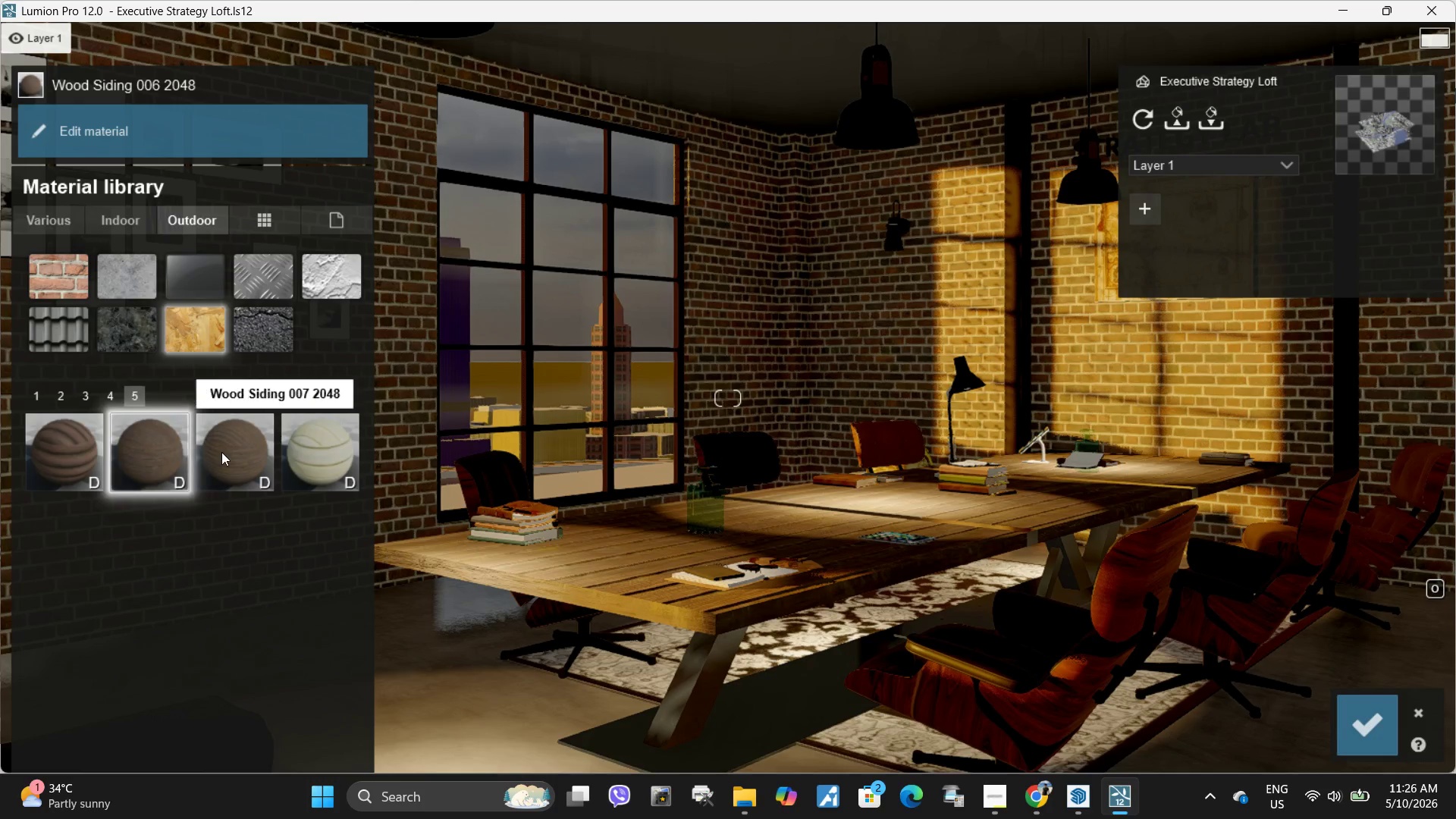 
left_click([222, 452])
 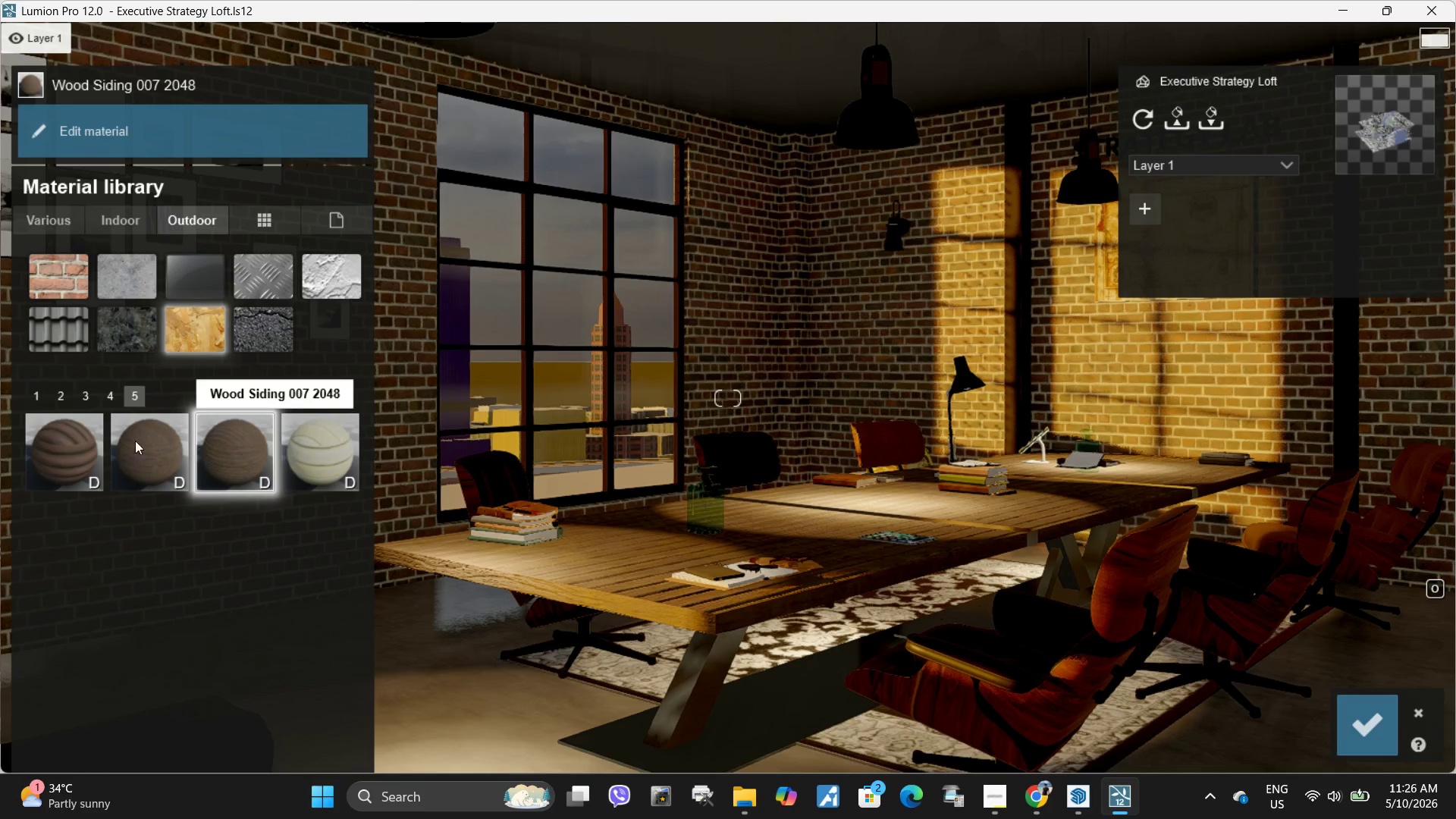 
left_click([124, 438])
 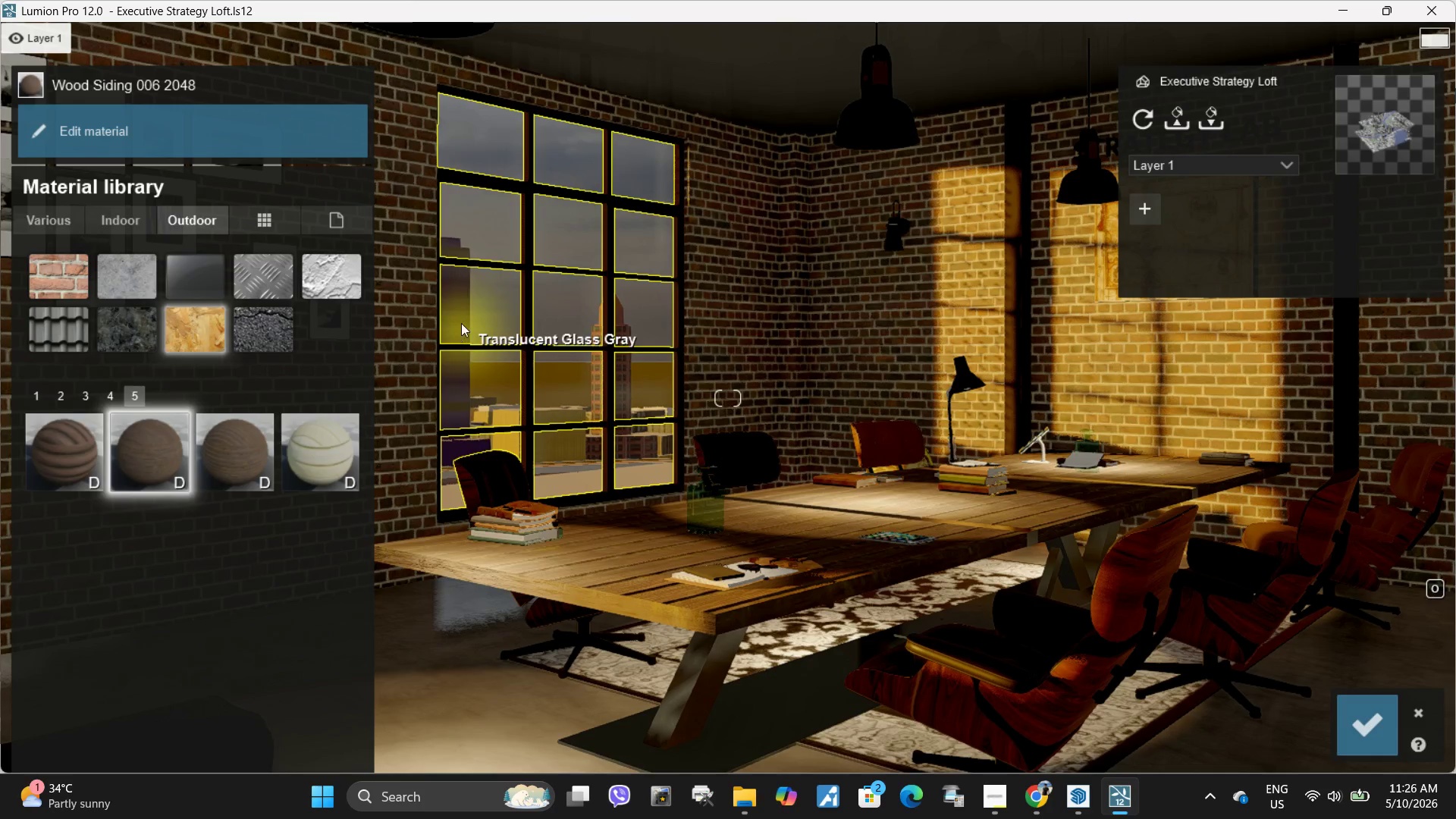 
left_click([143, 131])
 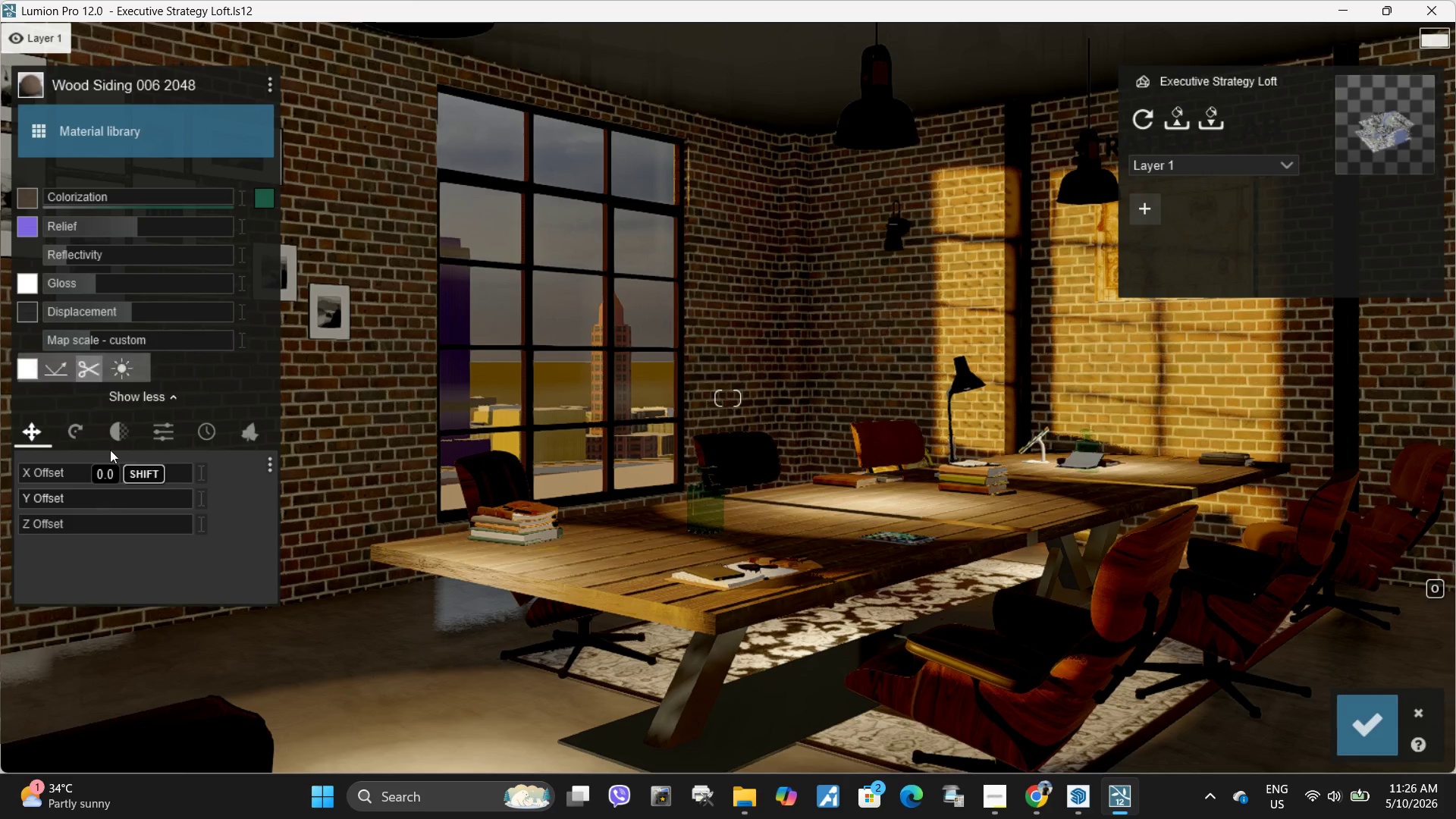 
left_click([165, 431])
 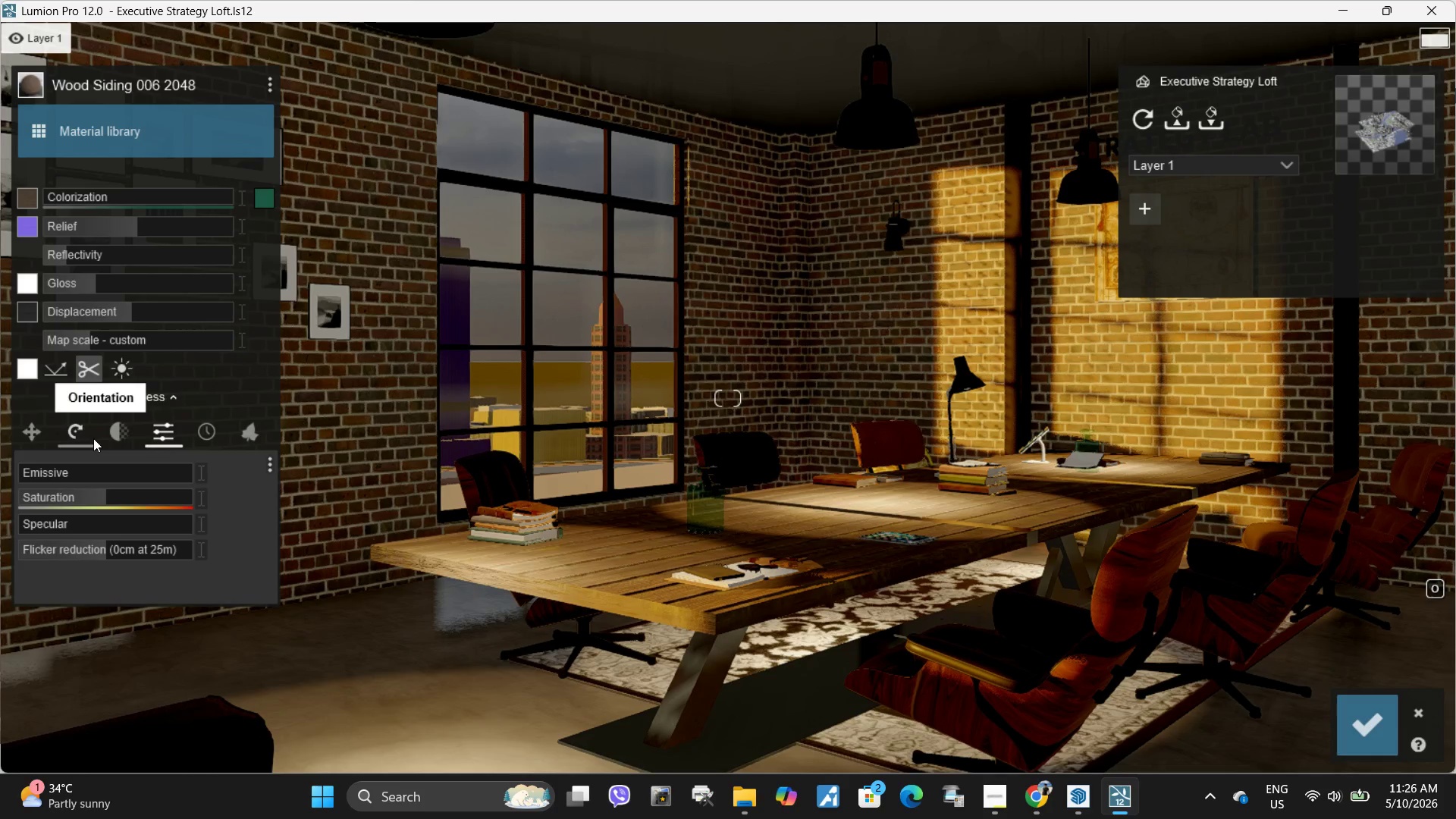 
left_click([194, 431])
 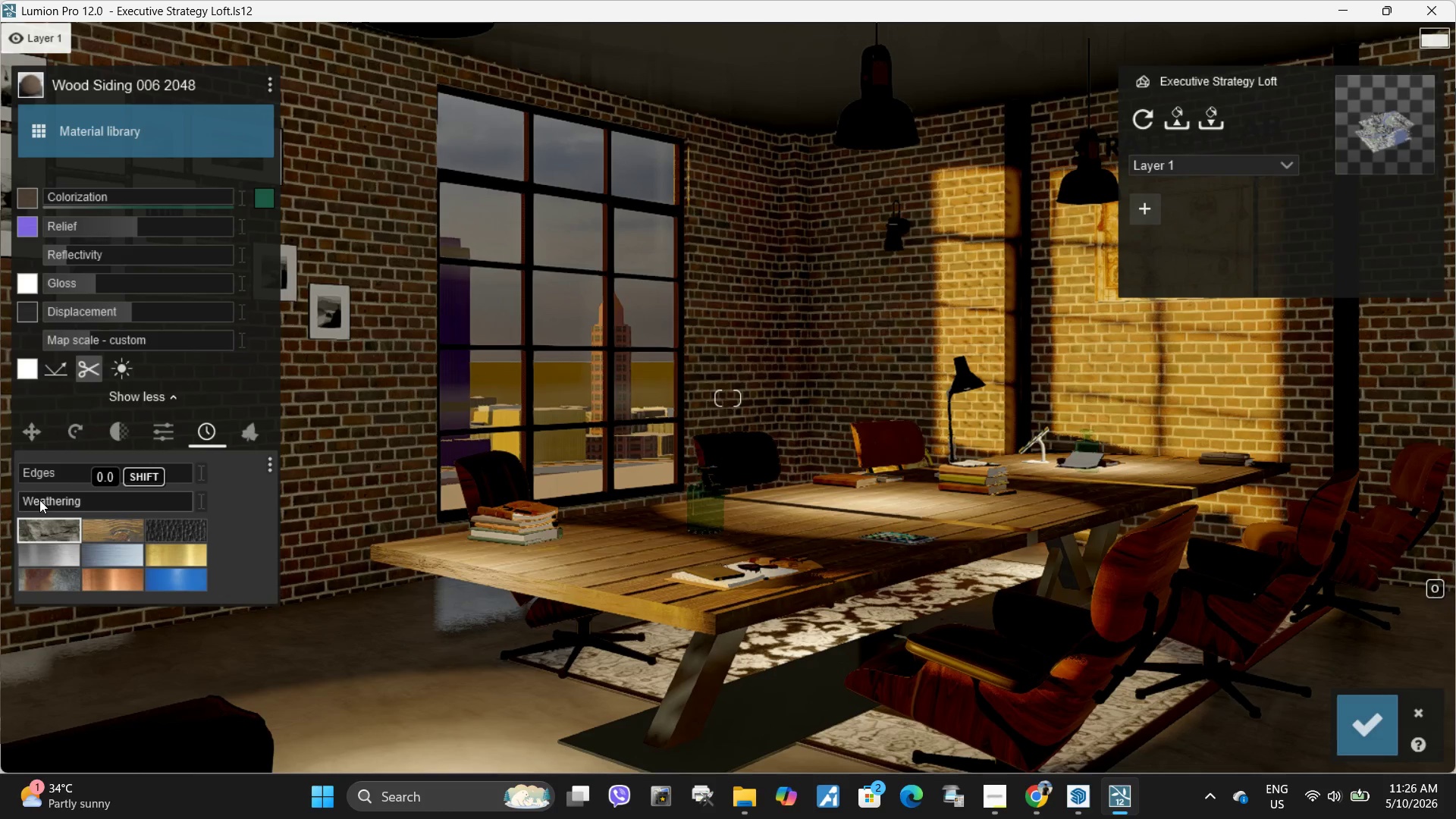 
left_click([108, 529])
 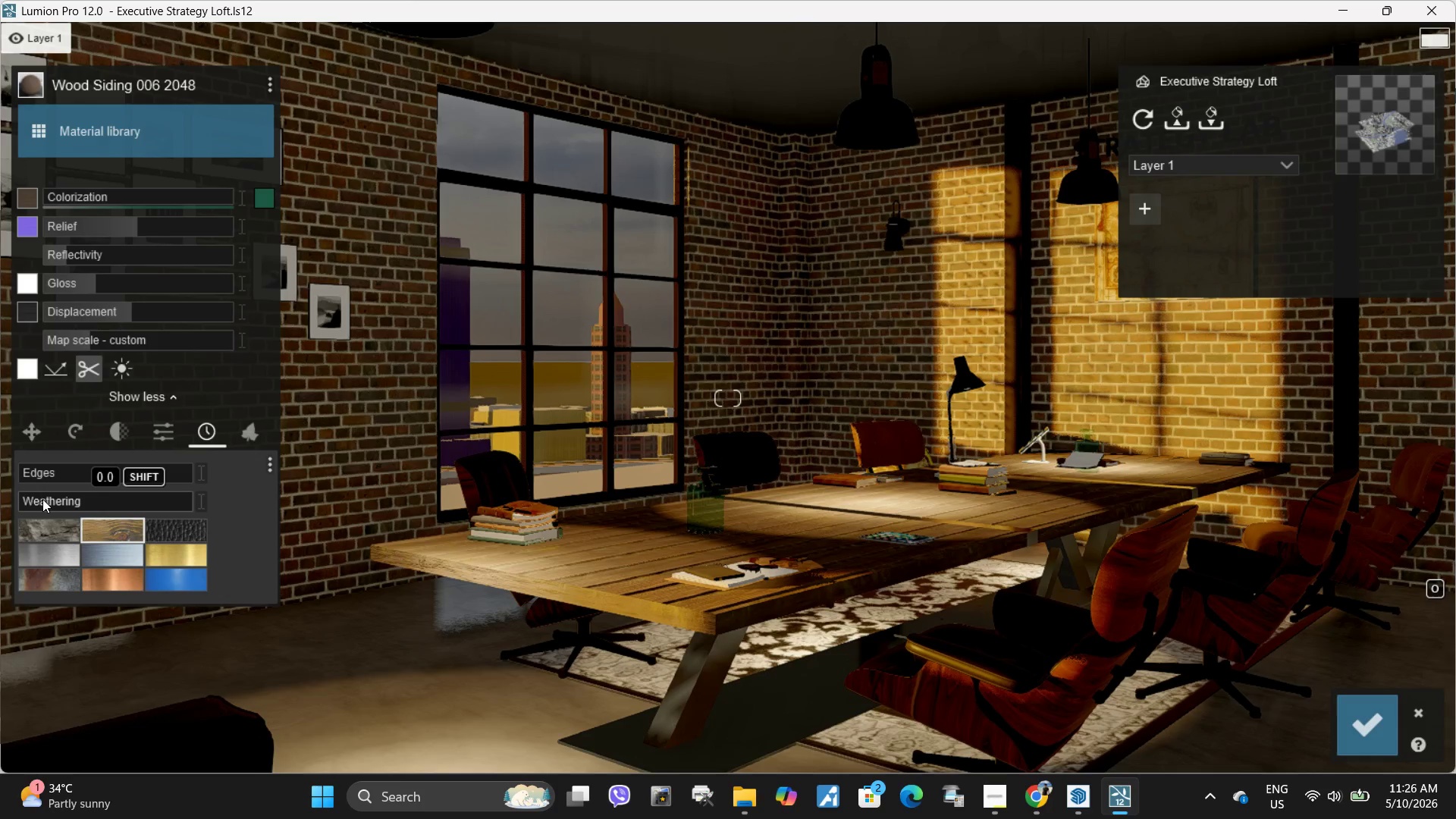 
left_click_drag(start_coordinate=[41, 499], to_coordinate=[66, 489])
 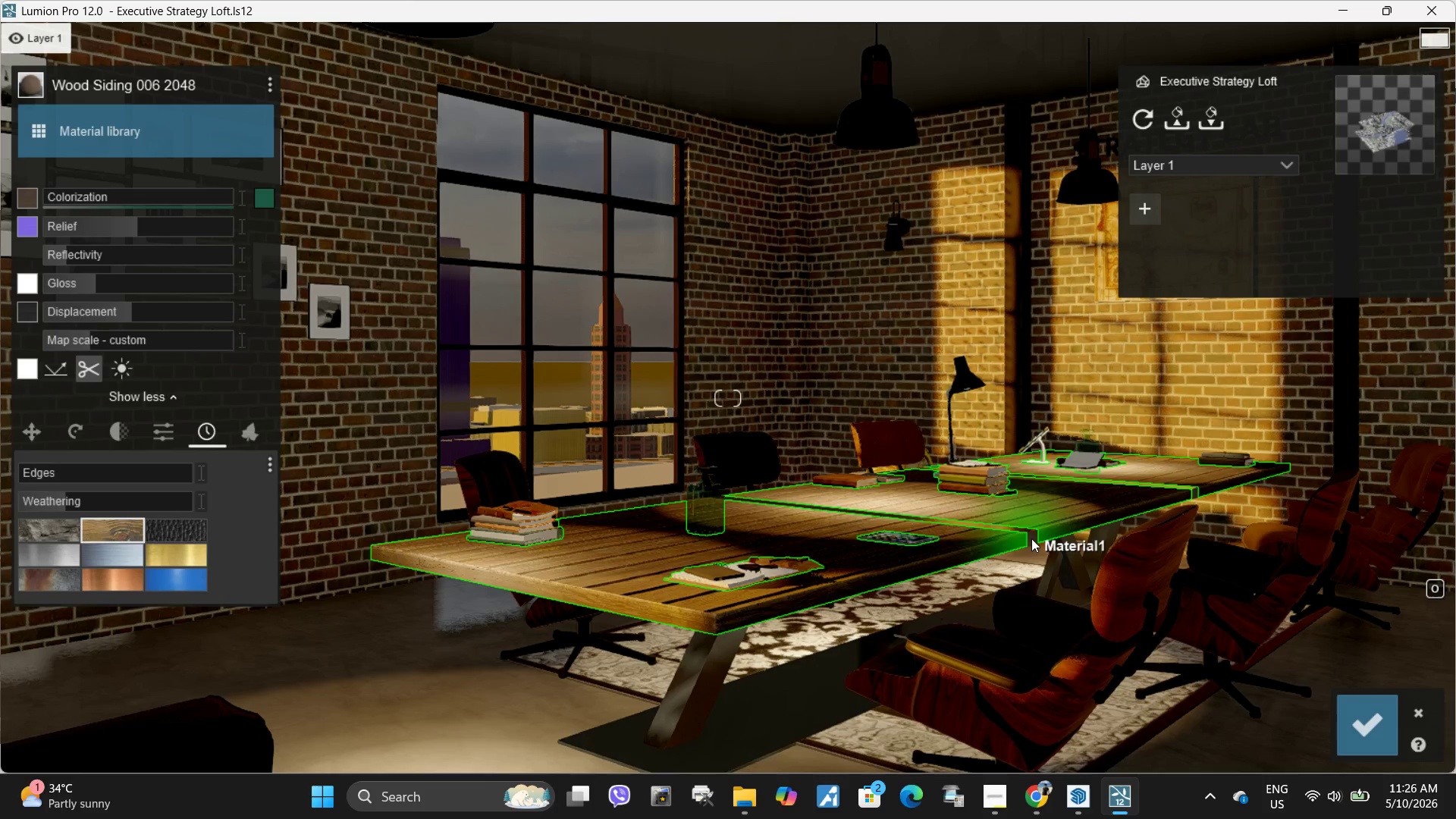 
left_click([1033, 538])
 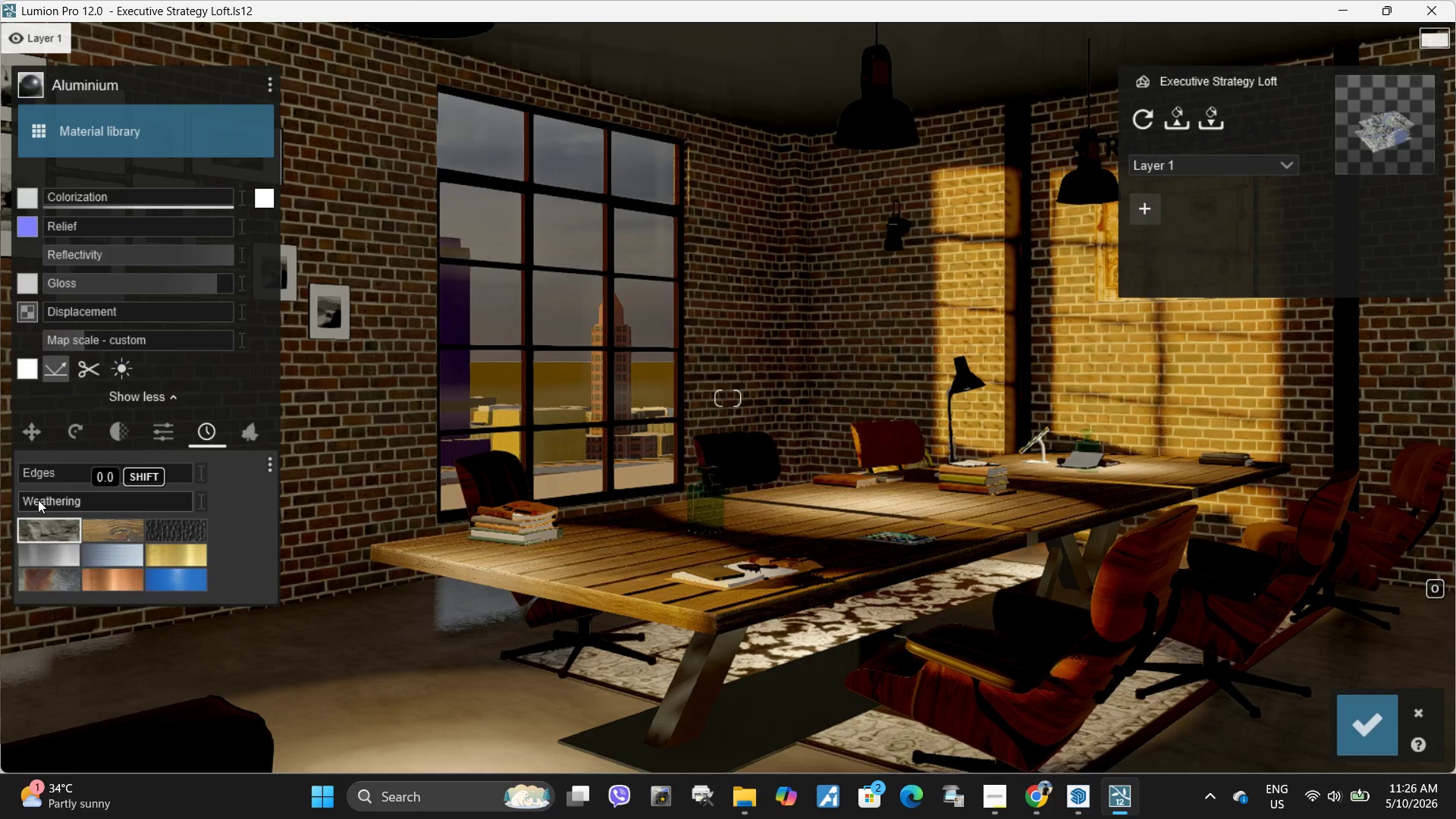 
wait(5.58)
 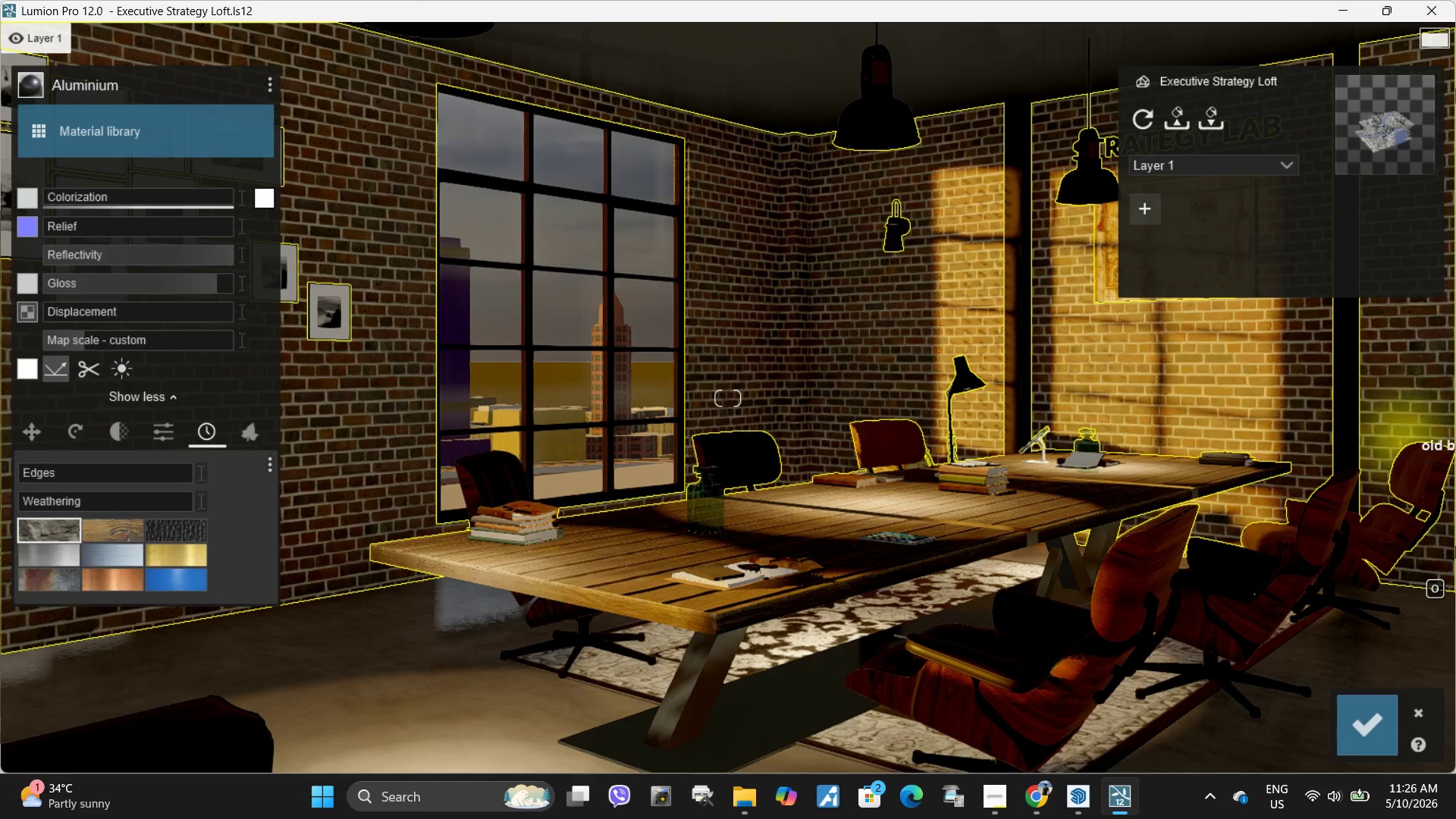 
left_click_drag(start_coordinate=[32, 499], to_coordinate=[35, 504])
 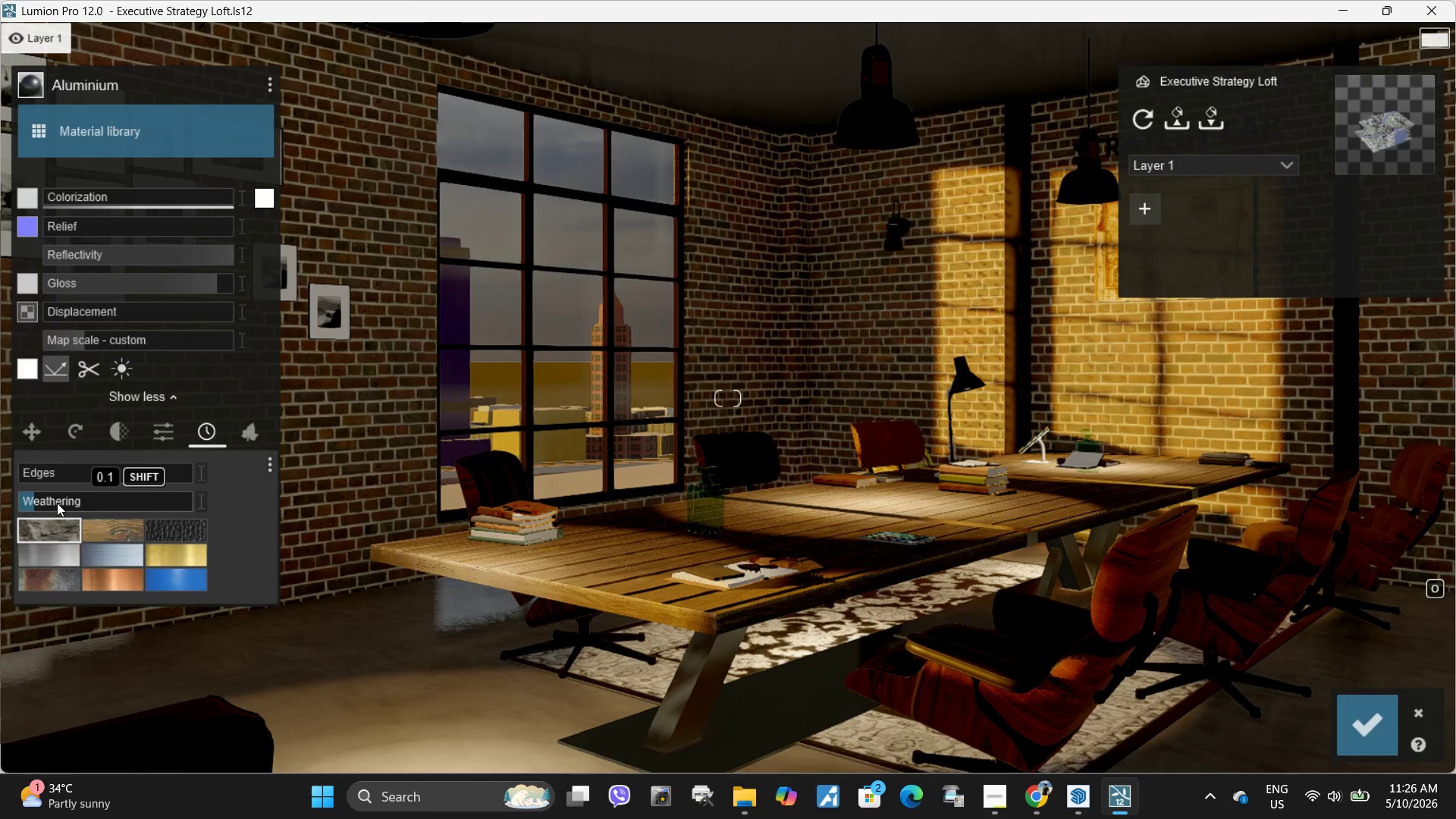 
left_click_drag(start_coordinate=[43, 503], to_coordinate=[33, 503])
 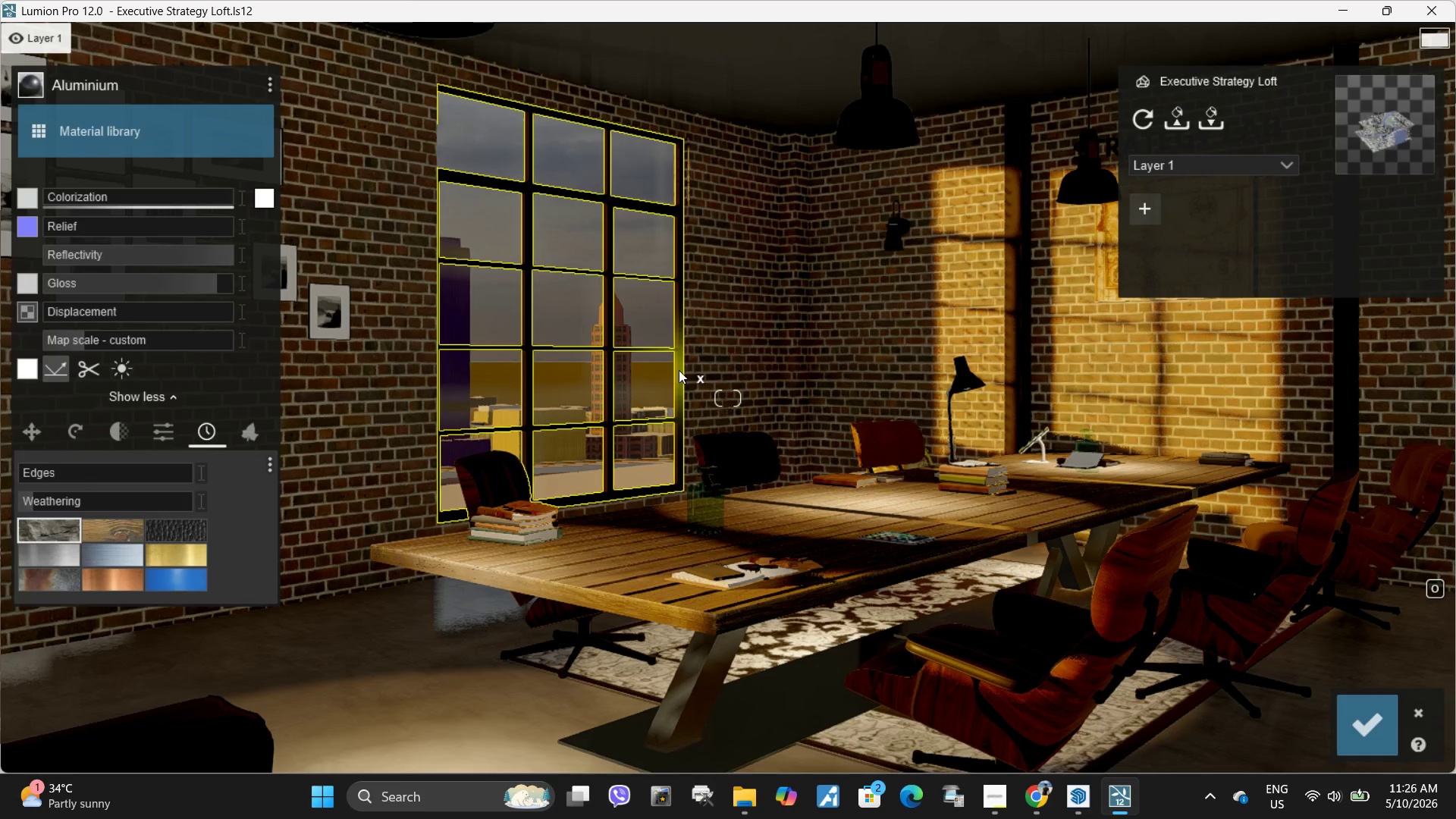 
left_click([742, 331])
 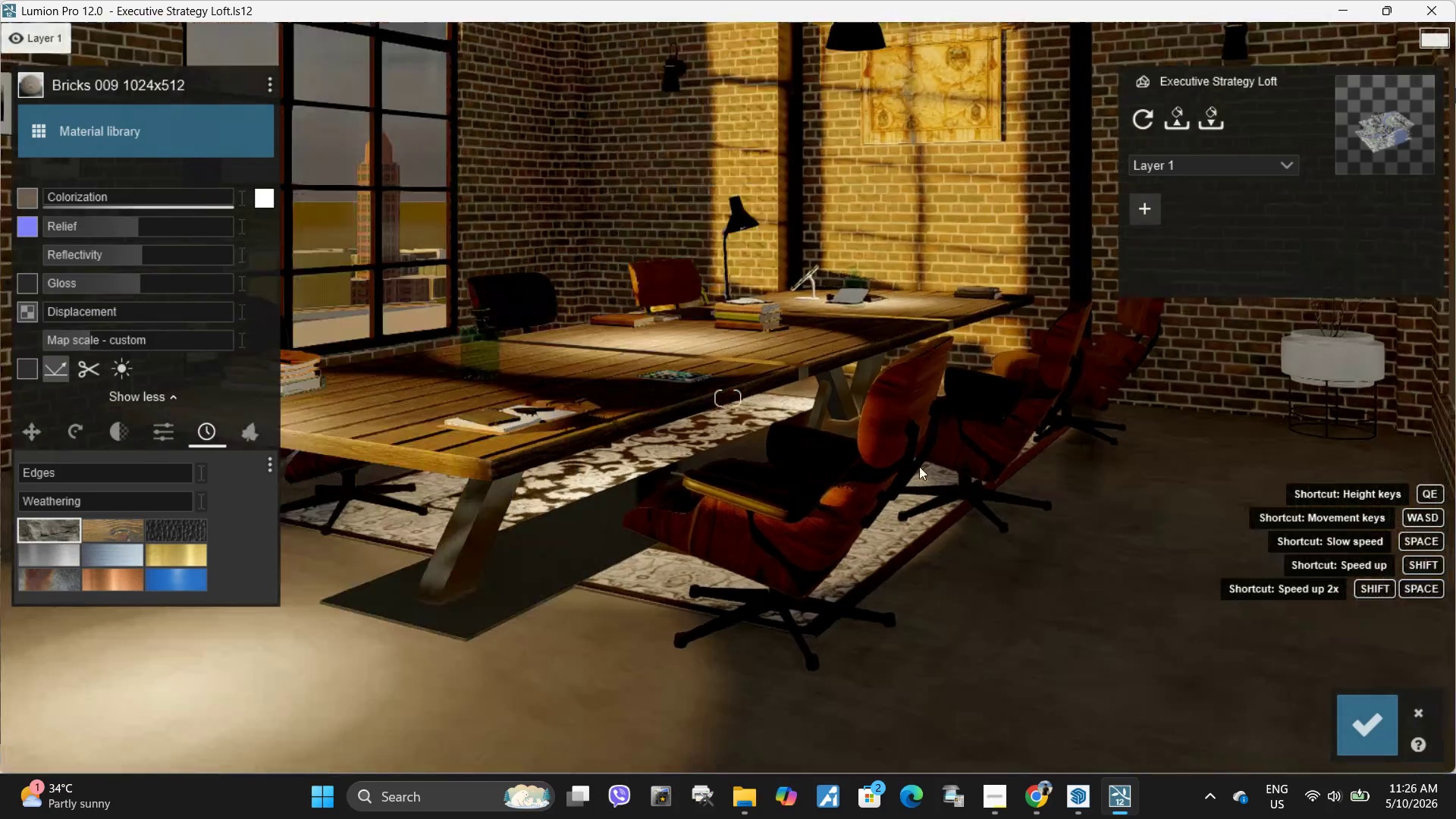 
left_click([1357, 719])
 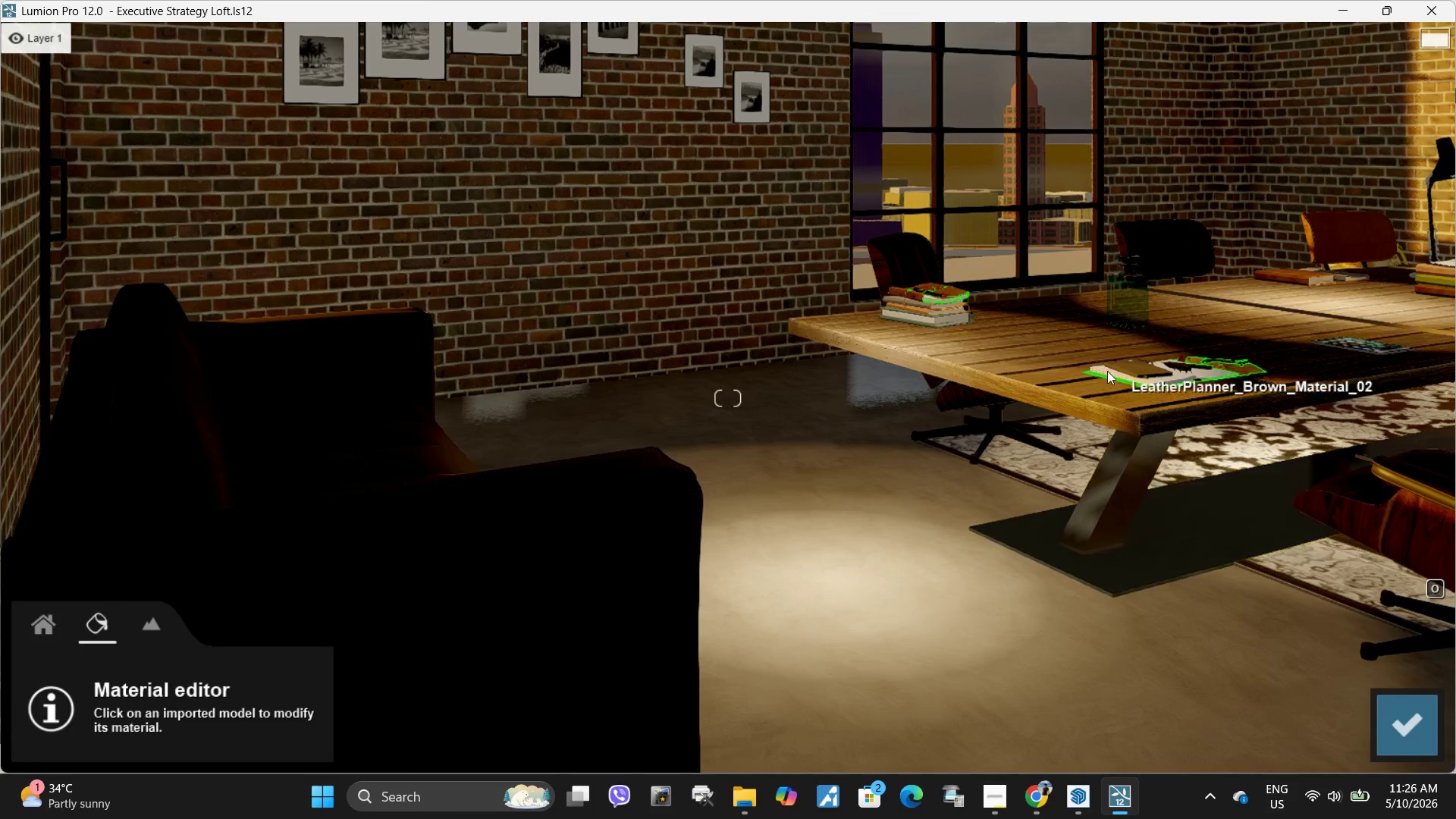 
left_click([1067, 389])
 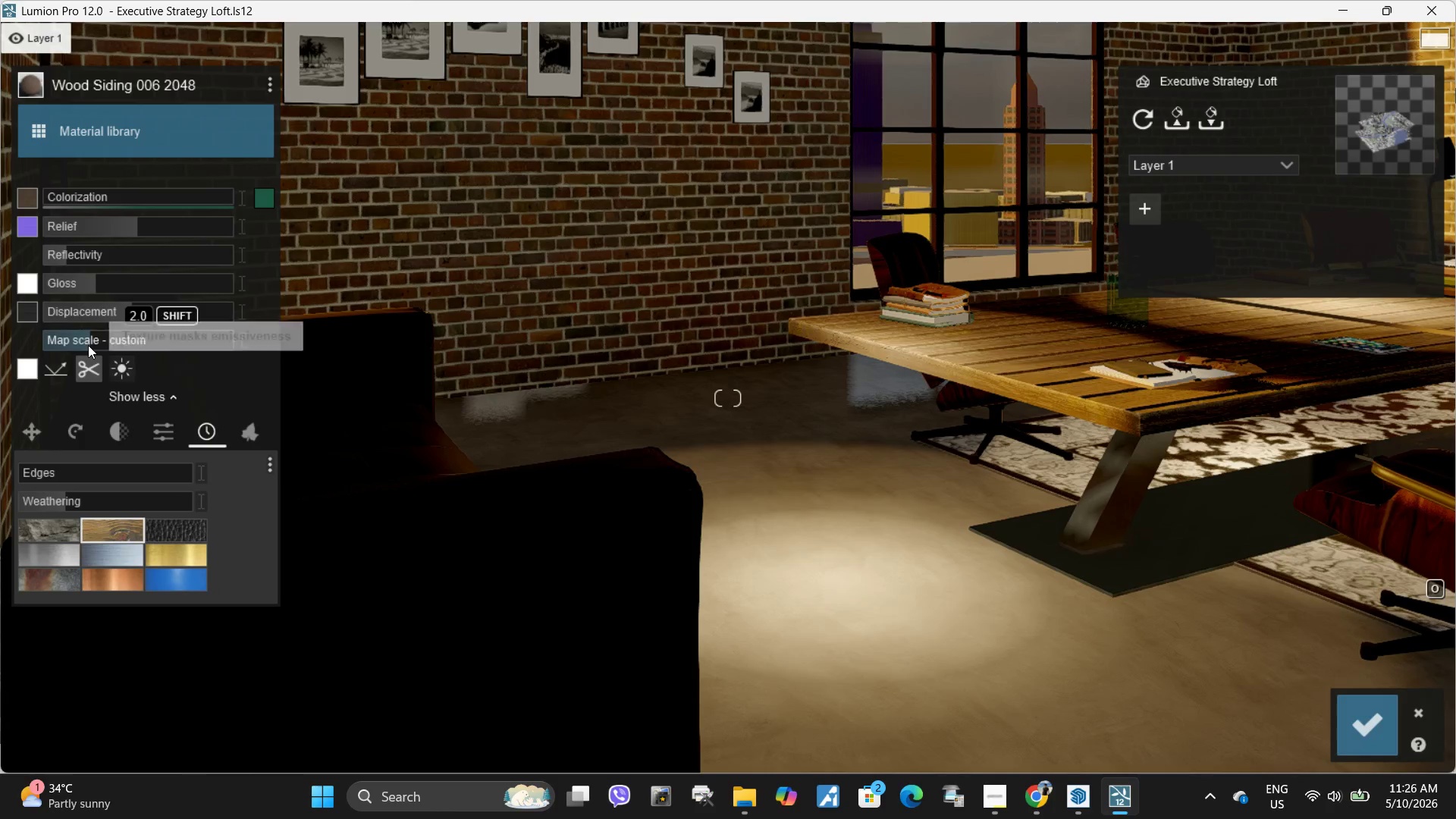 
hold_key(key=ShiftLeft, duration=3.78)
left_click_drag(start_coordinate=[95, 342], to_coordinate=[102, 342])
 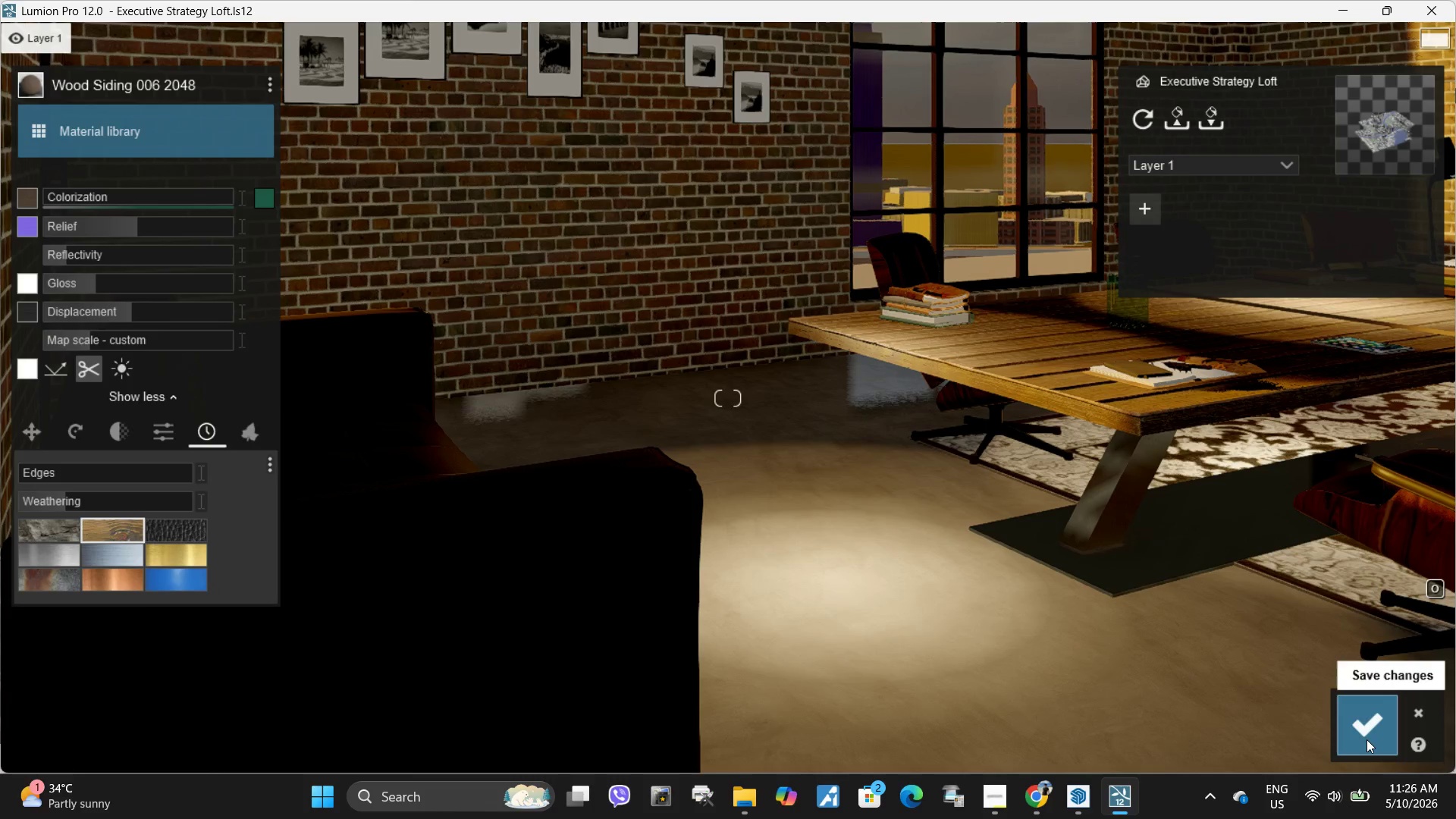 
left_click([1372, 743])
 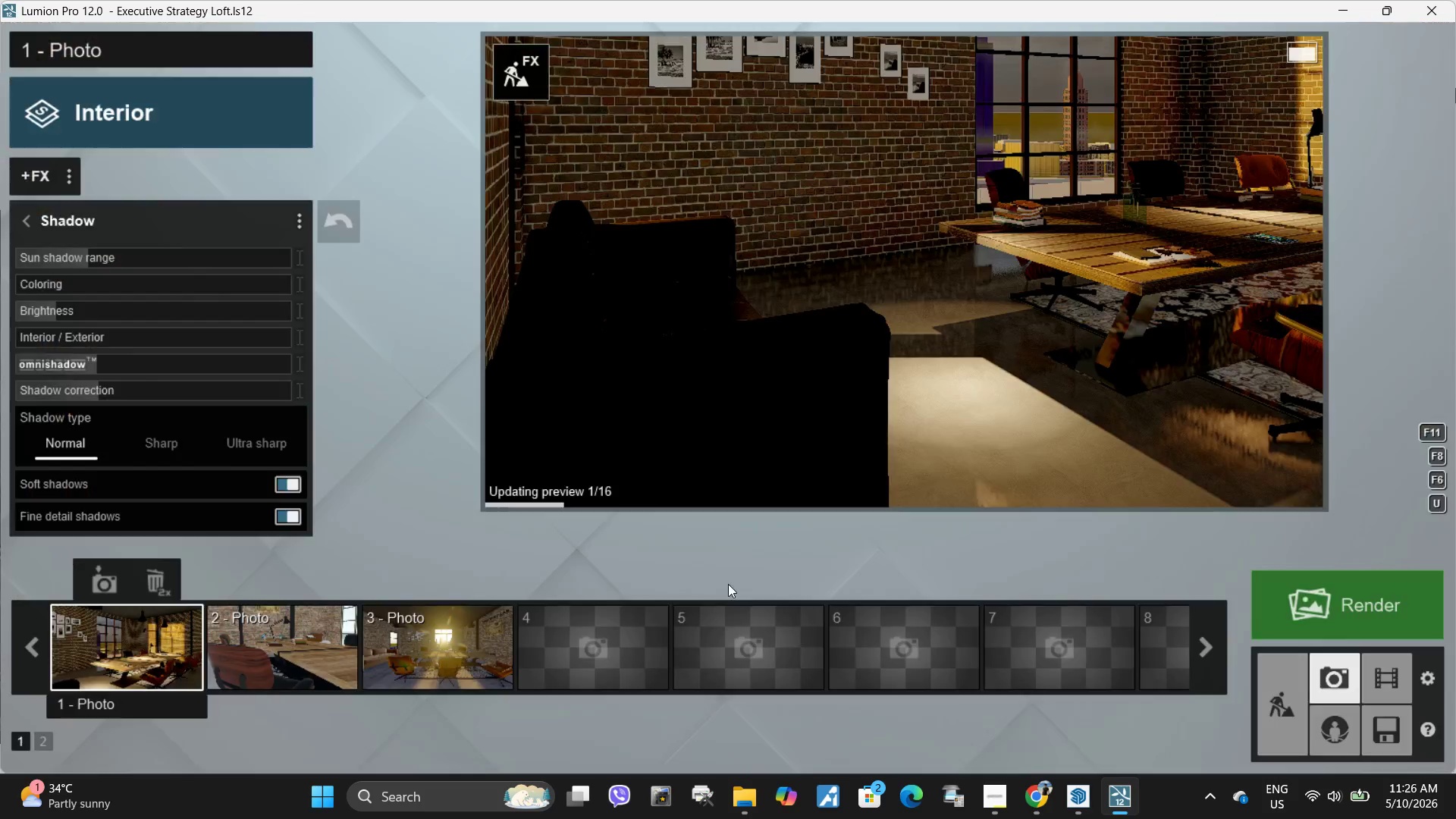 
left_click([127, 649])
 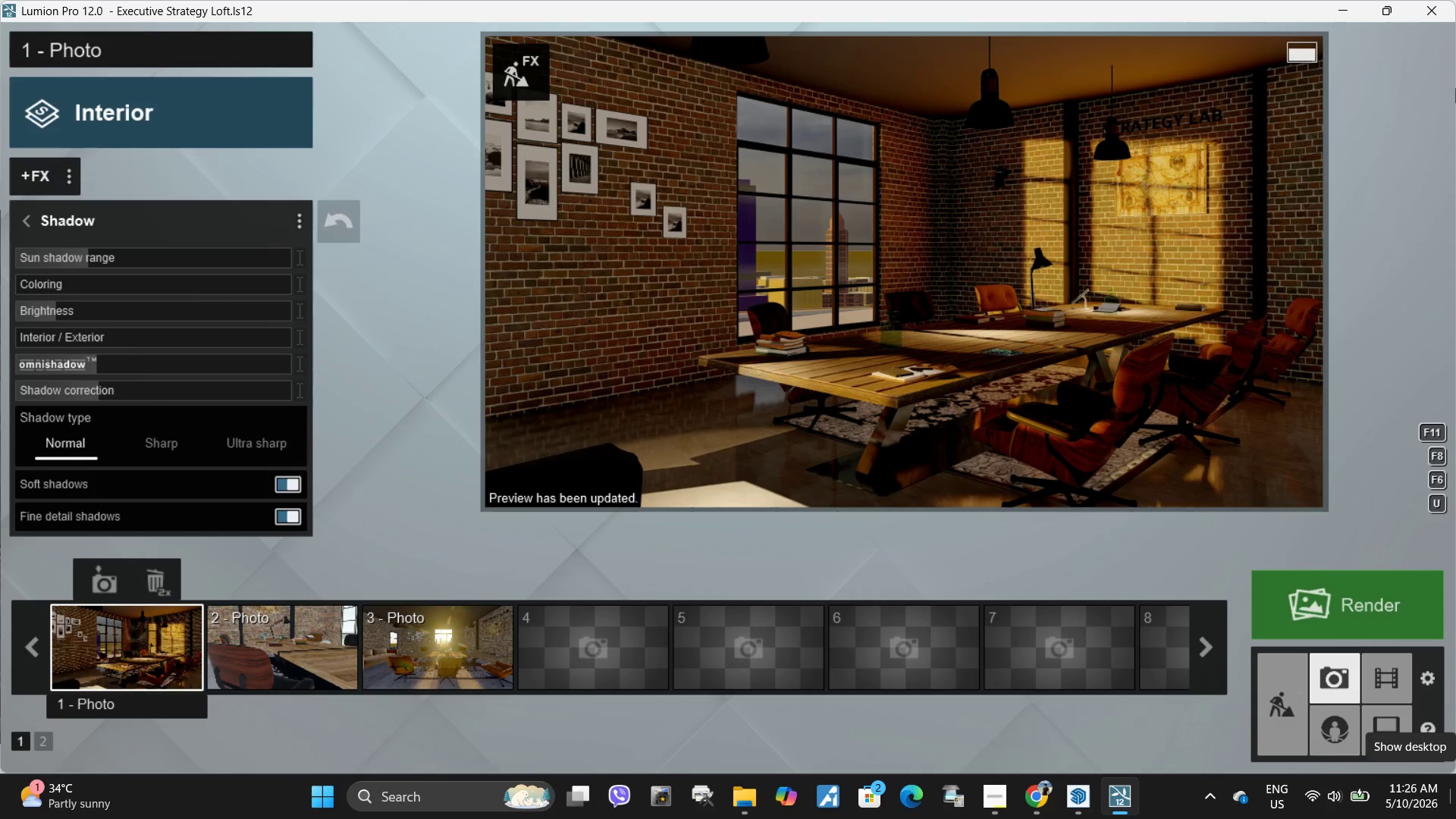 
wait(5.11)
 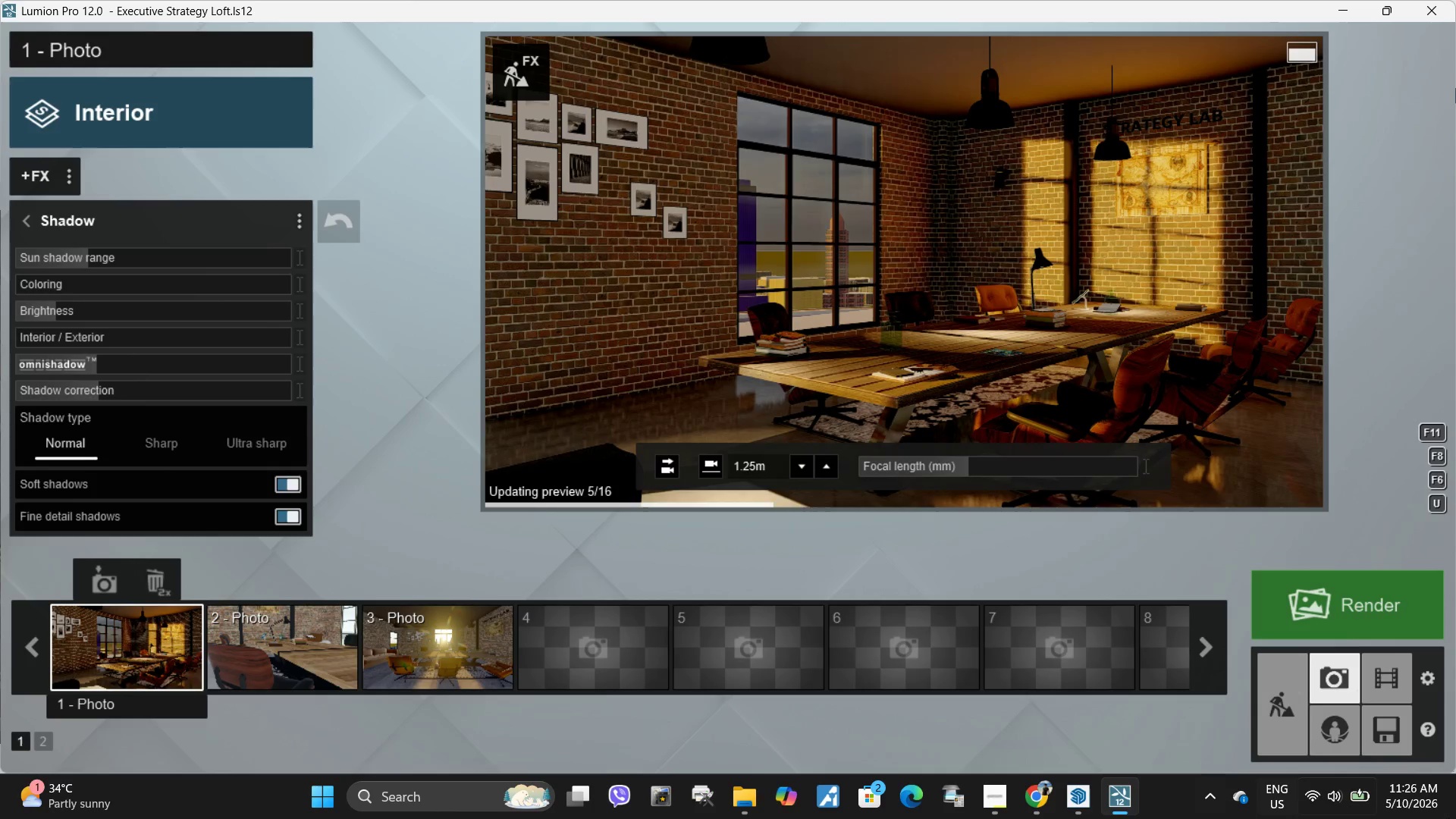 
mouse_move([1442, 707])
 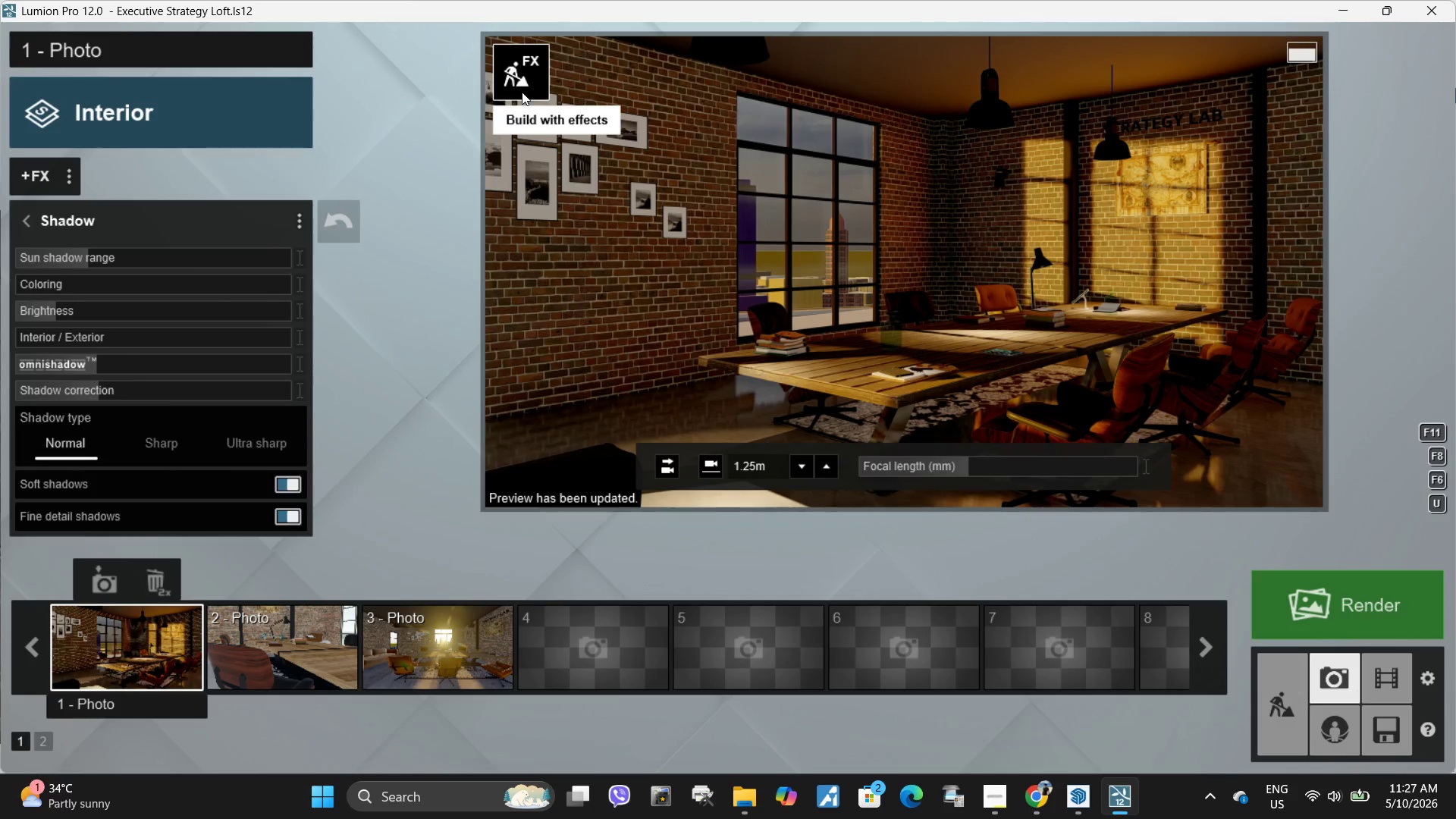 
left_click([657, 295])
 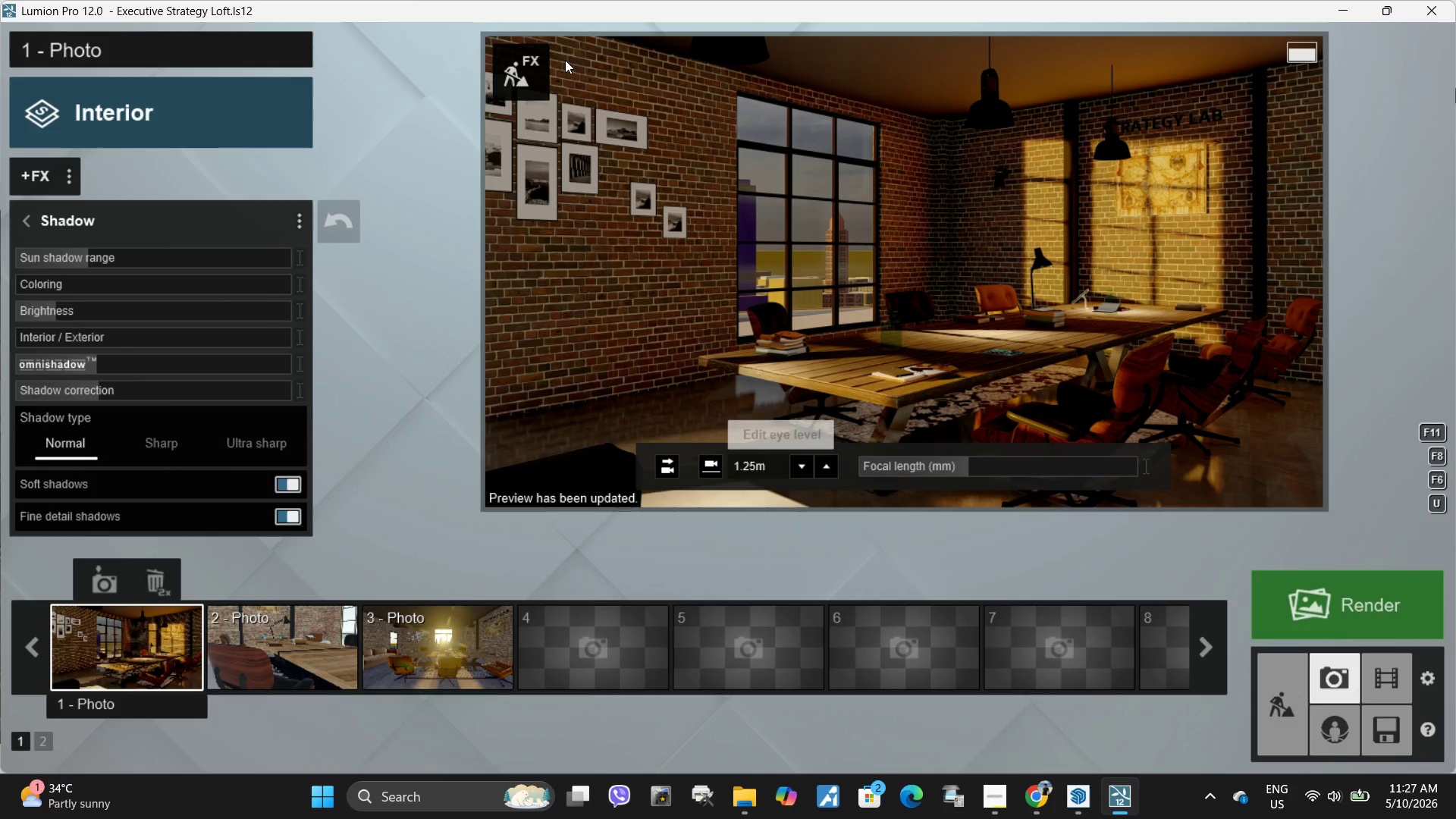 
left_click([513, 89])
 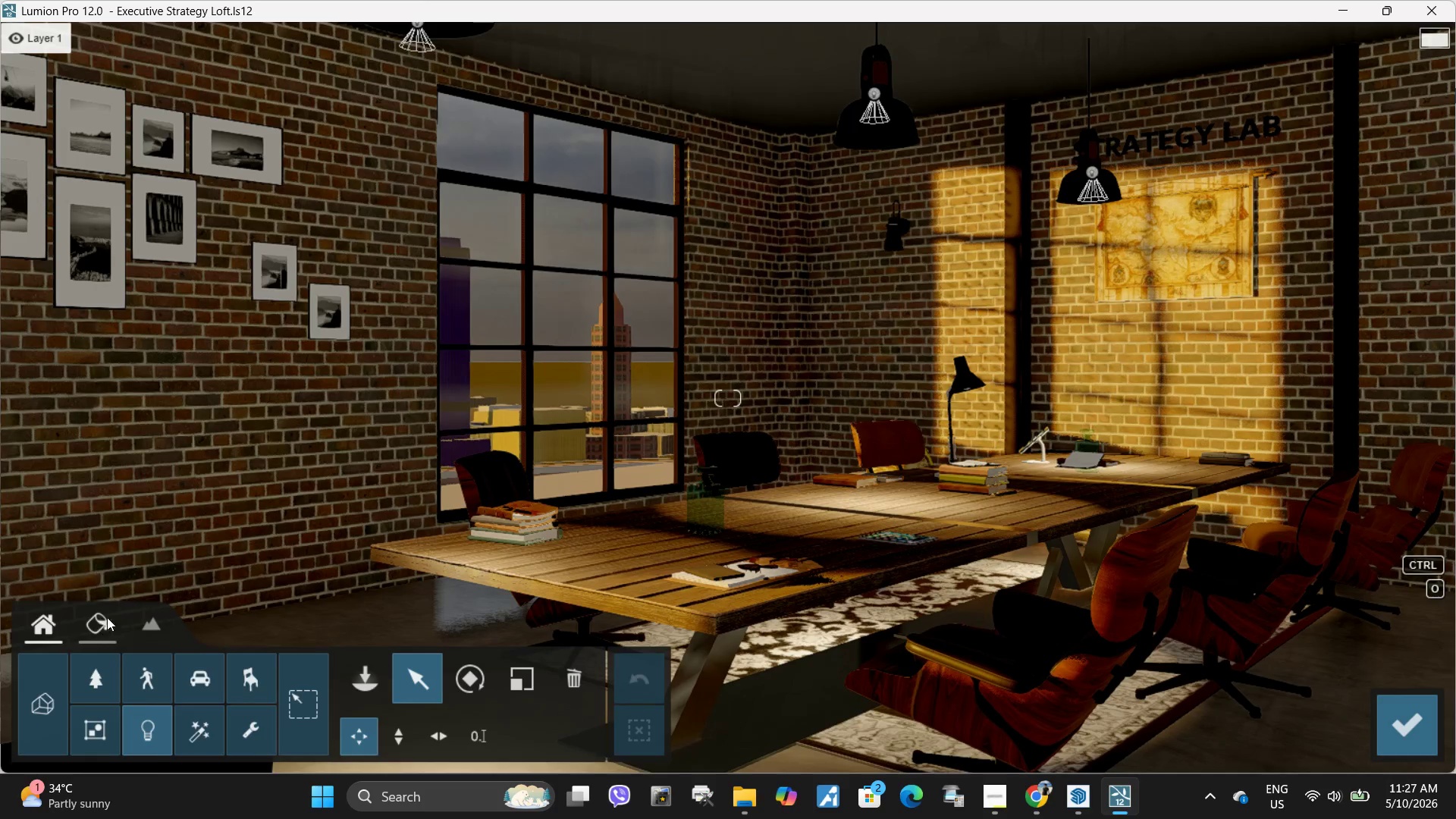 
left_click([324, 462])
 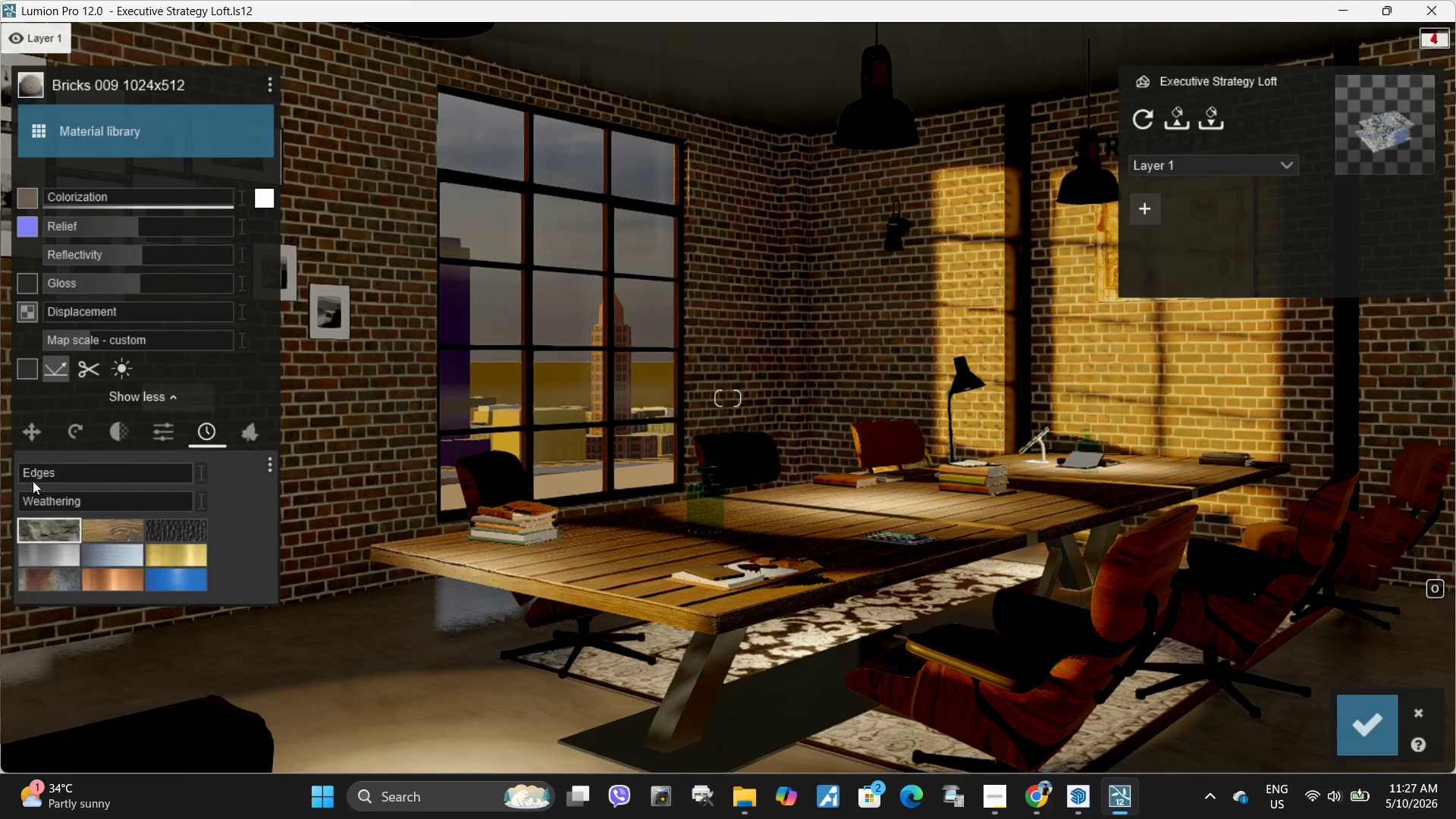 
left_click_drag(start_coordinate=[41, 497], to_coordinate=[142, 506])
 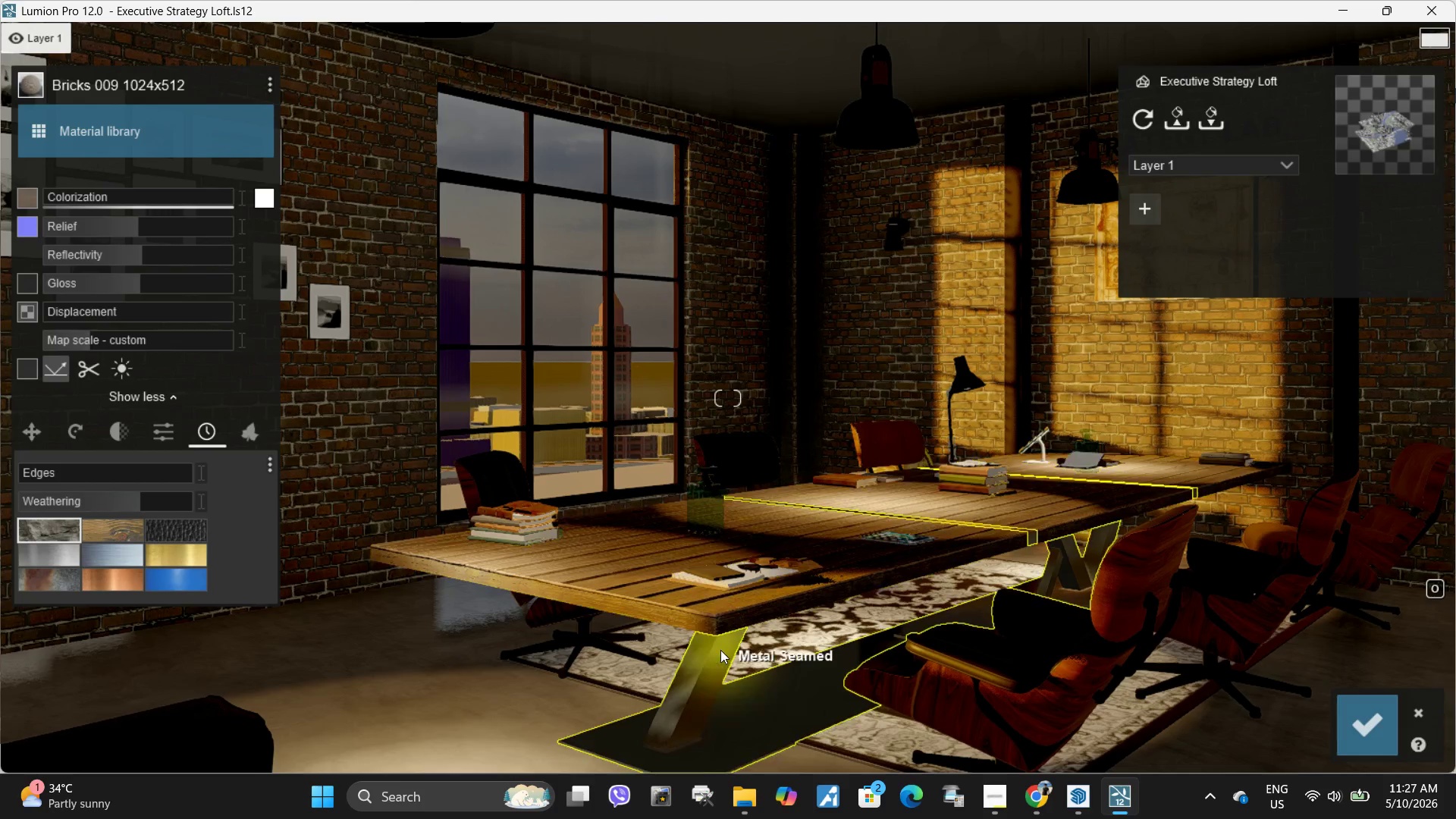 
left_click([715, 661])
 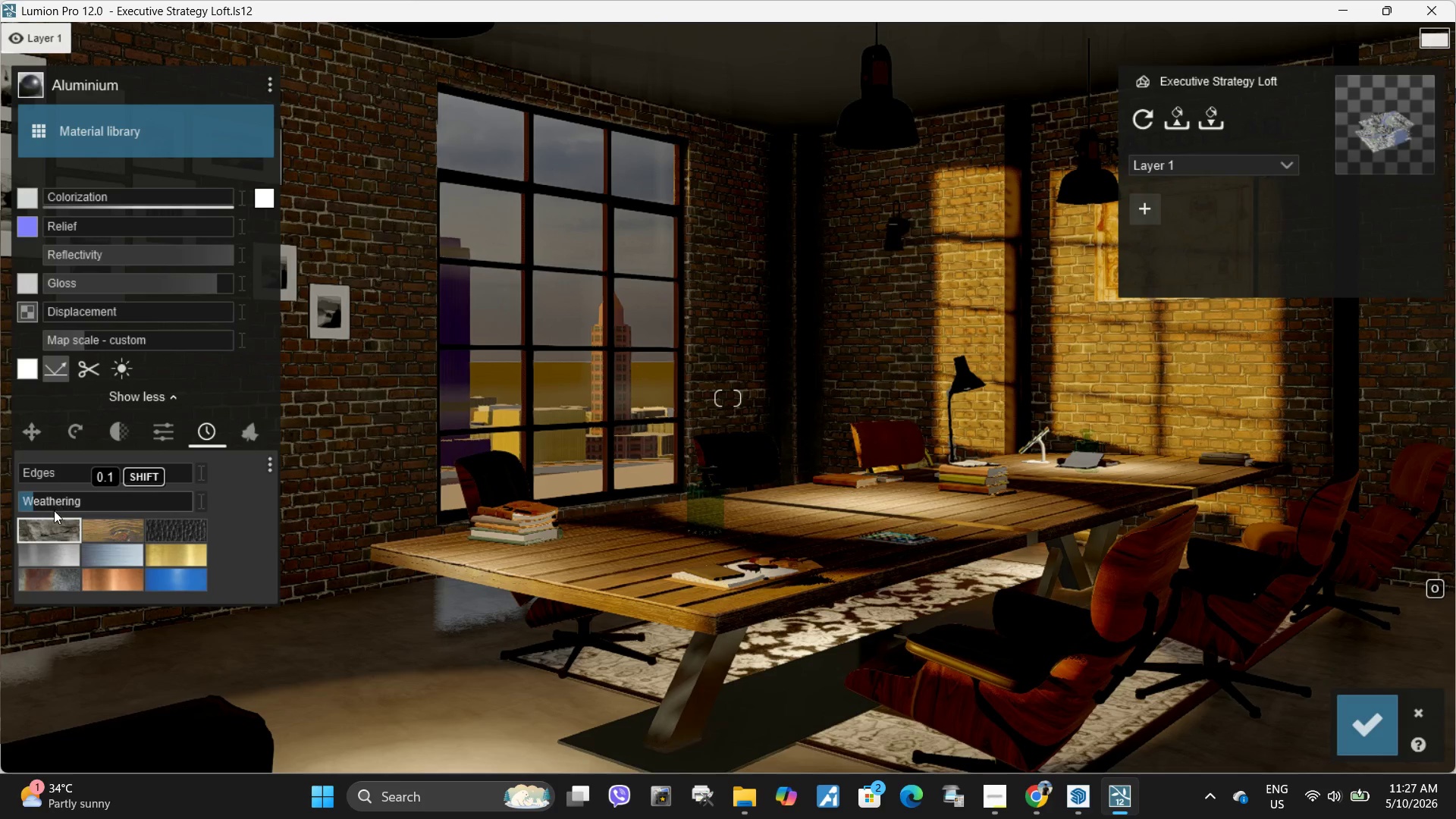 
left_click([58, 547])
 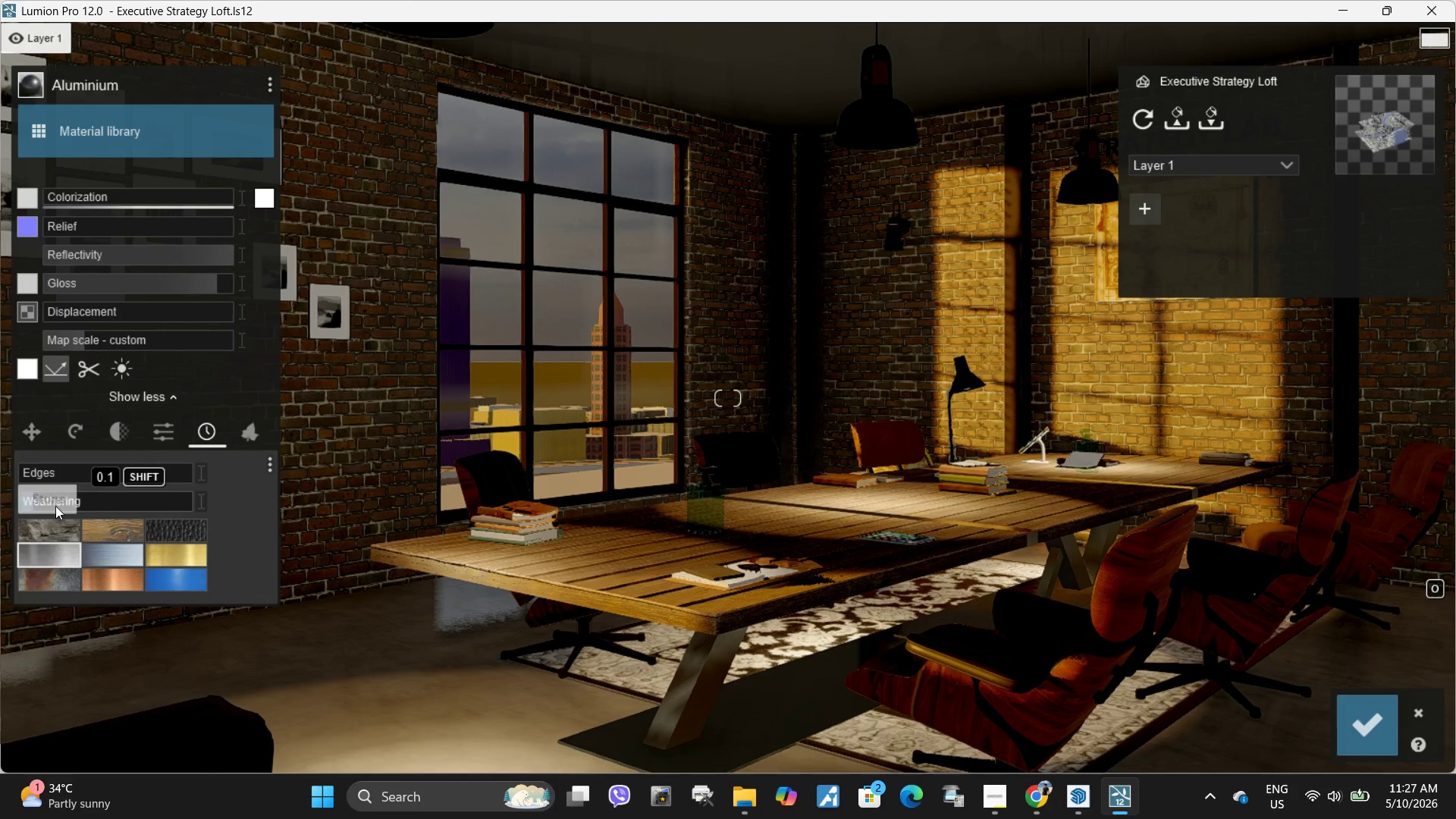 
left_click_drag(start_coordinate=[58, 506], to_coordinate=[68, 506])
 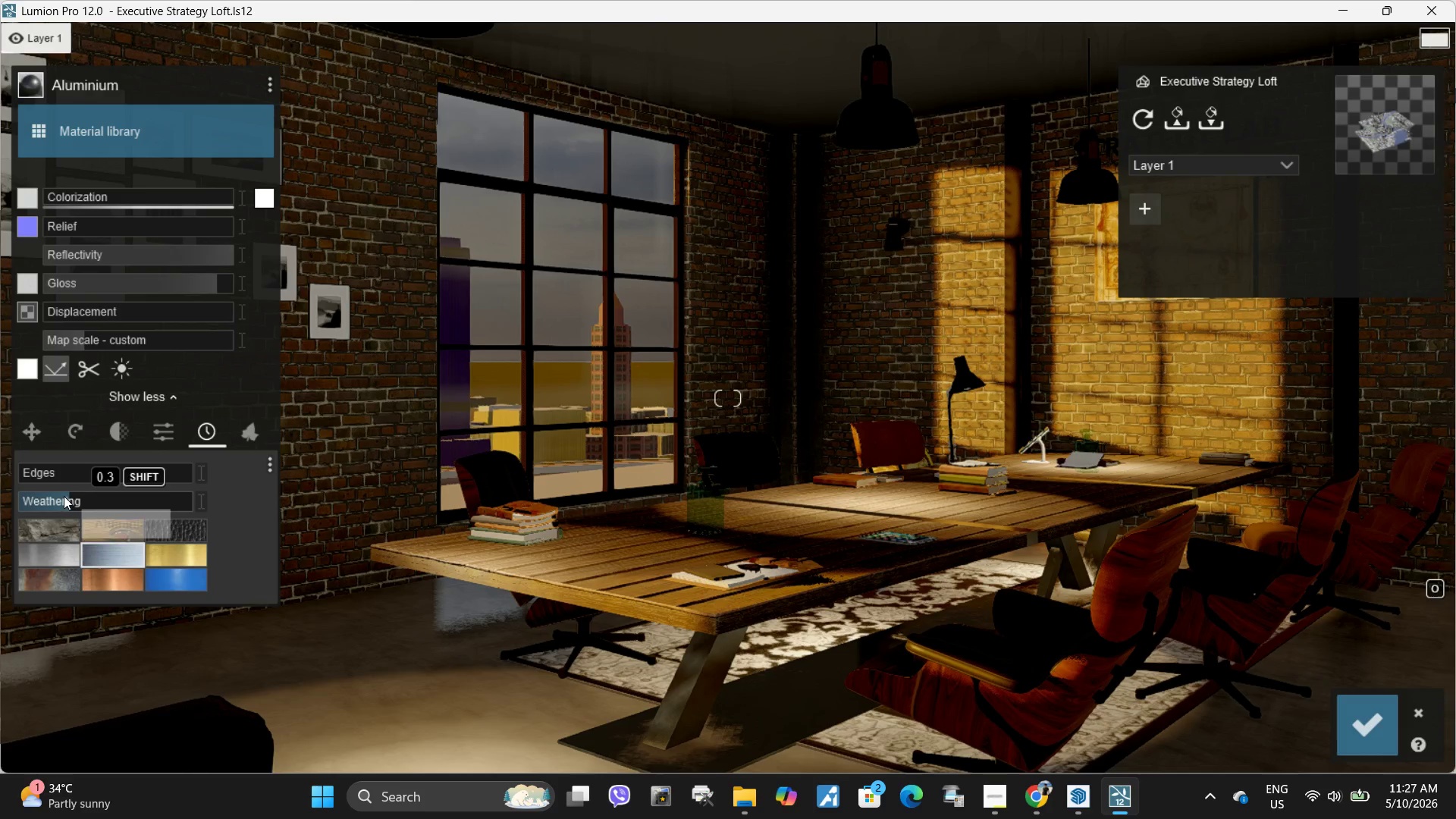 
left_click_drag(start_coordinate=[77, 504], to_coordinate=[48, 507])
 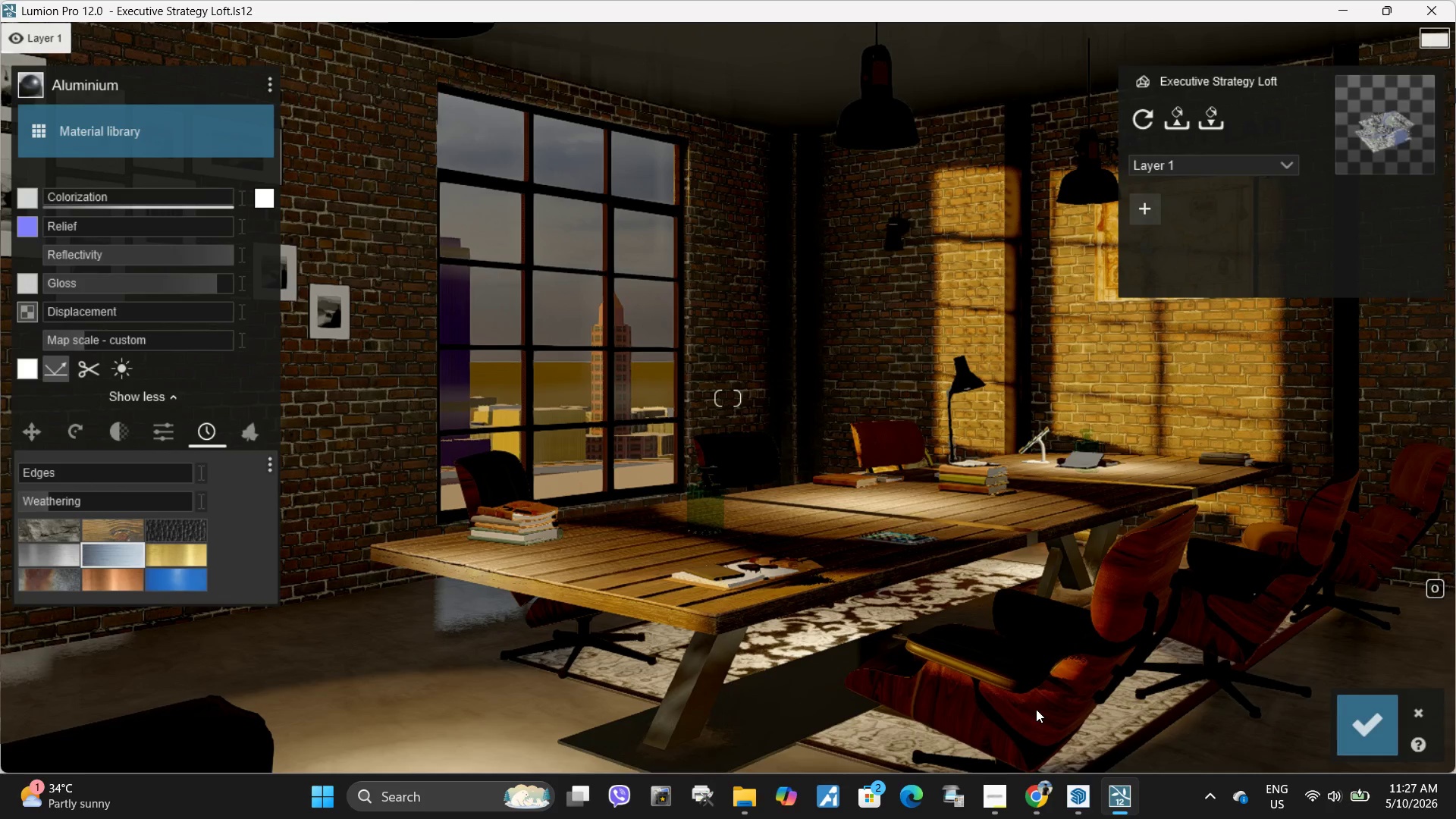 
type(wqaeewd)
 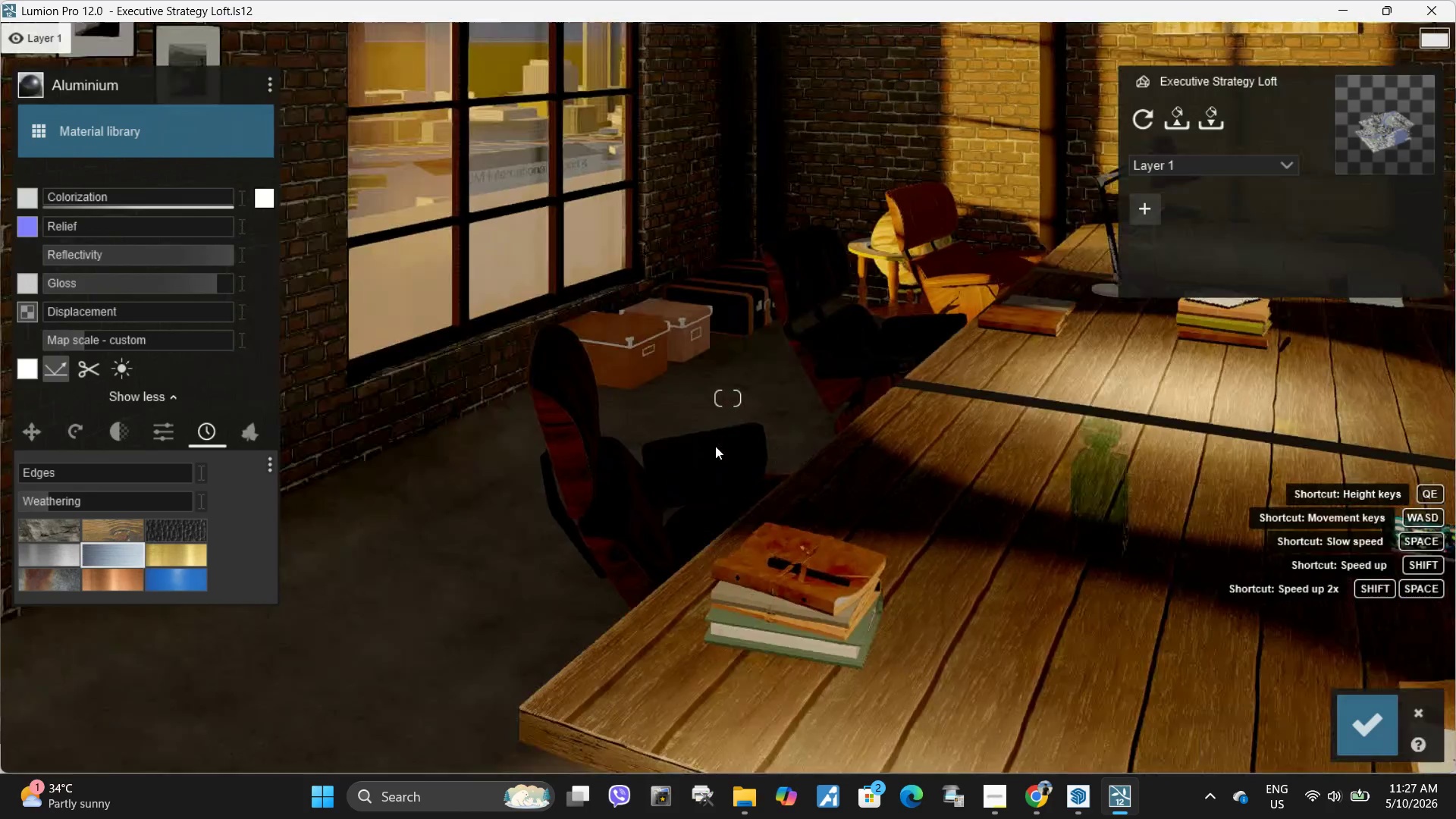 
type(wddd)
 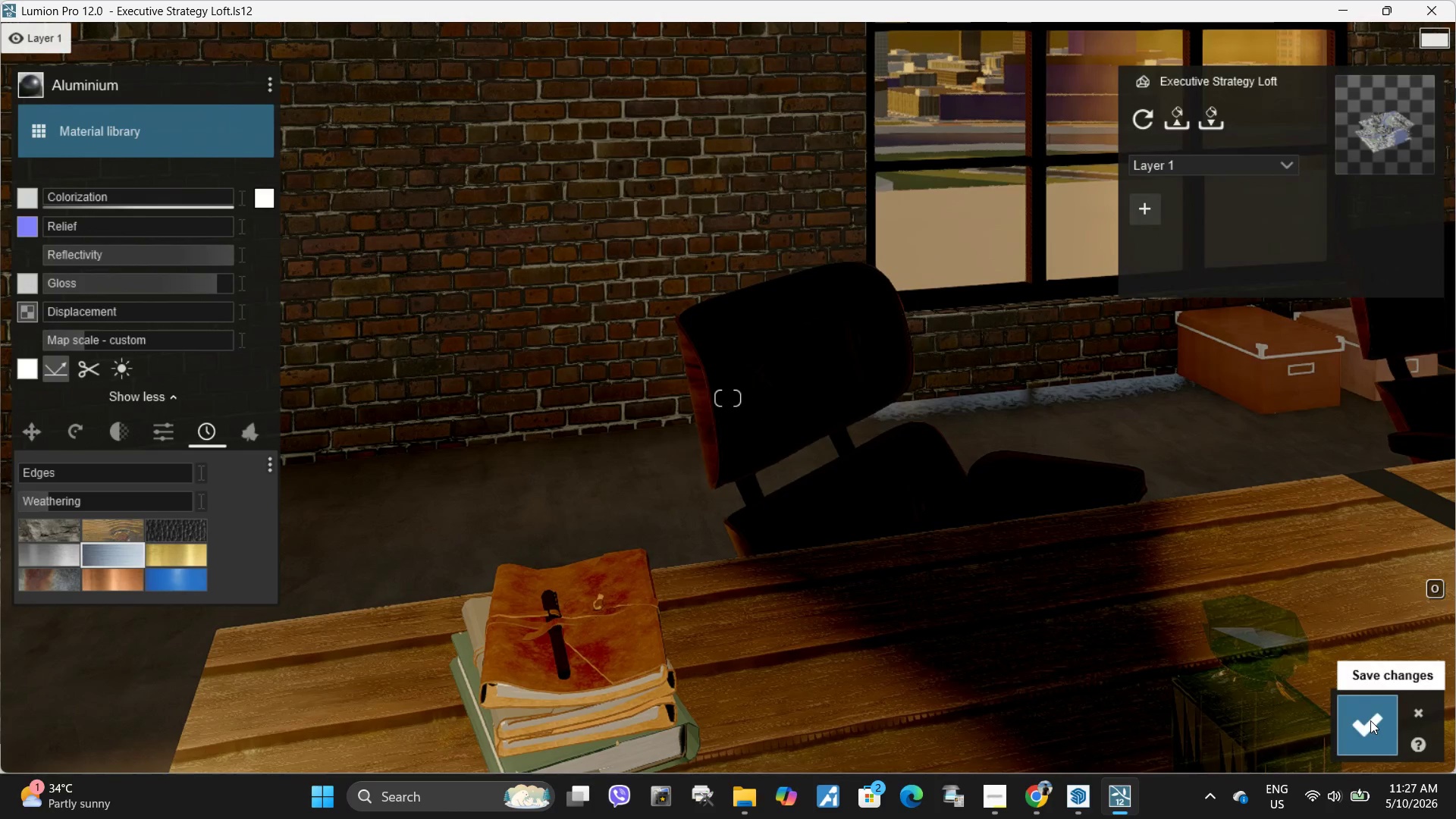 
left_click([1370, 720])
 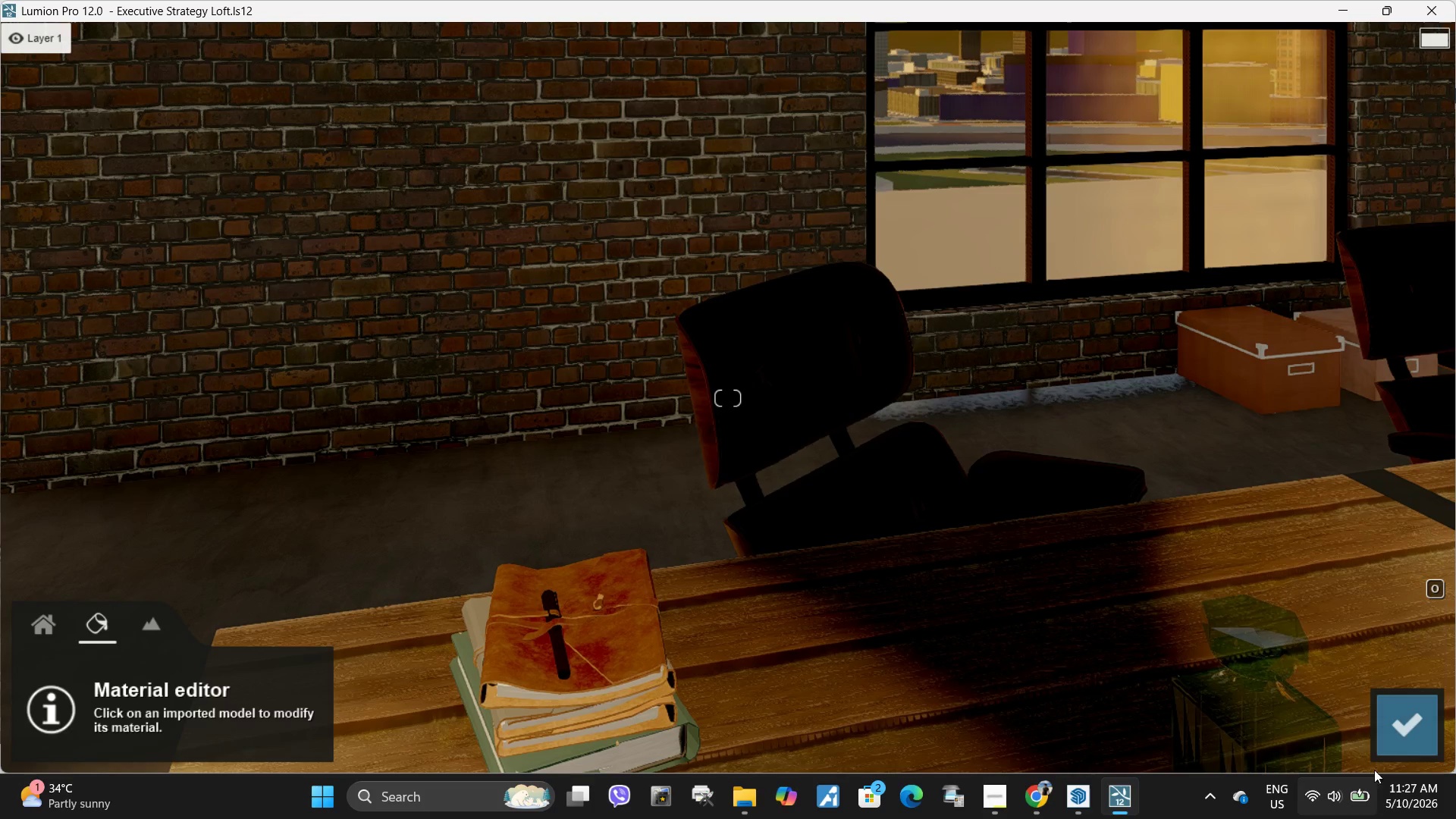 
left_click([1396, 711])
 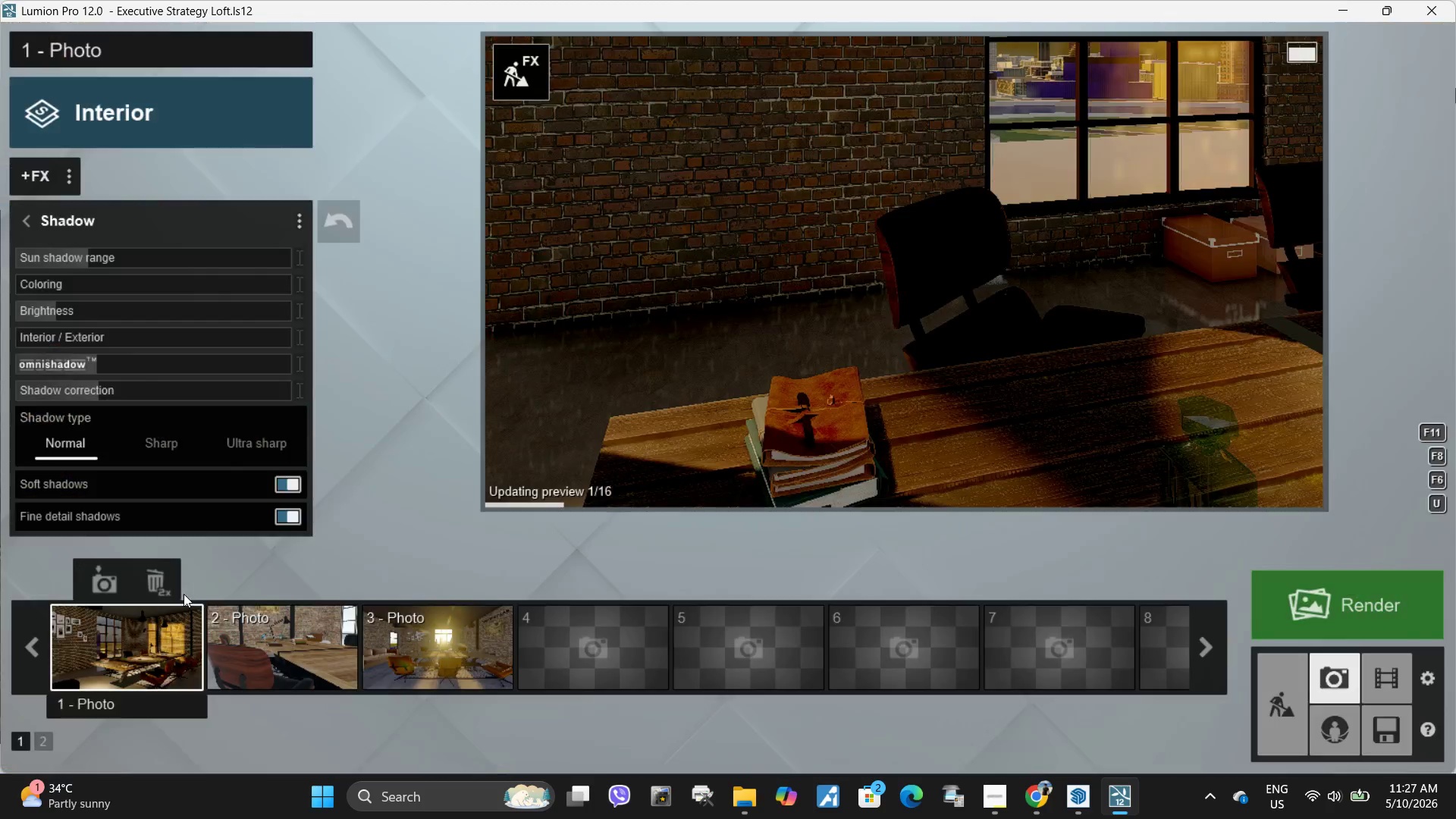 
left_click([147, 645])
 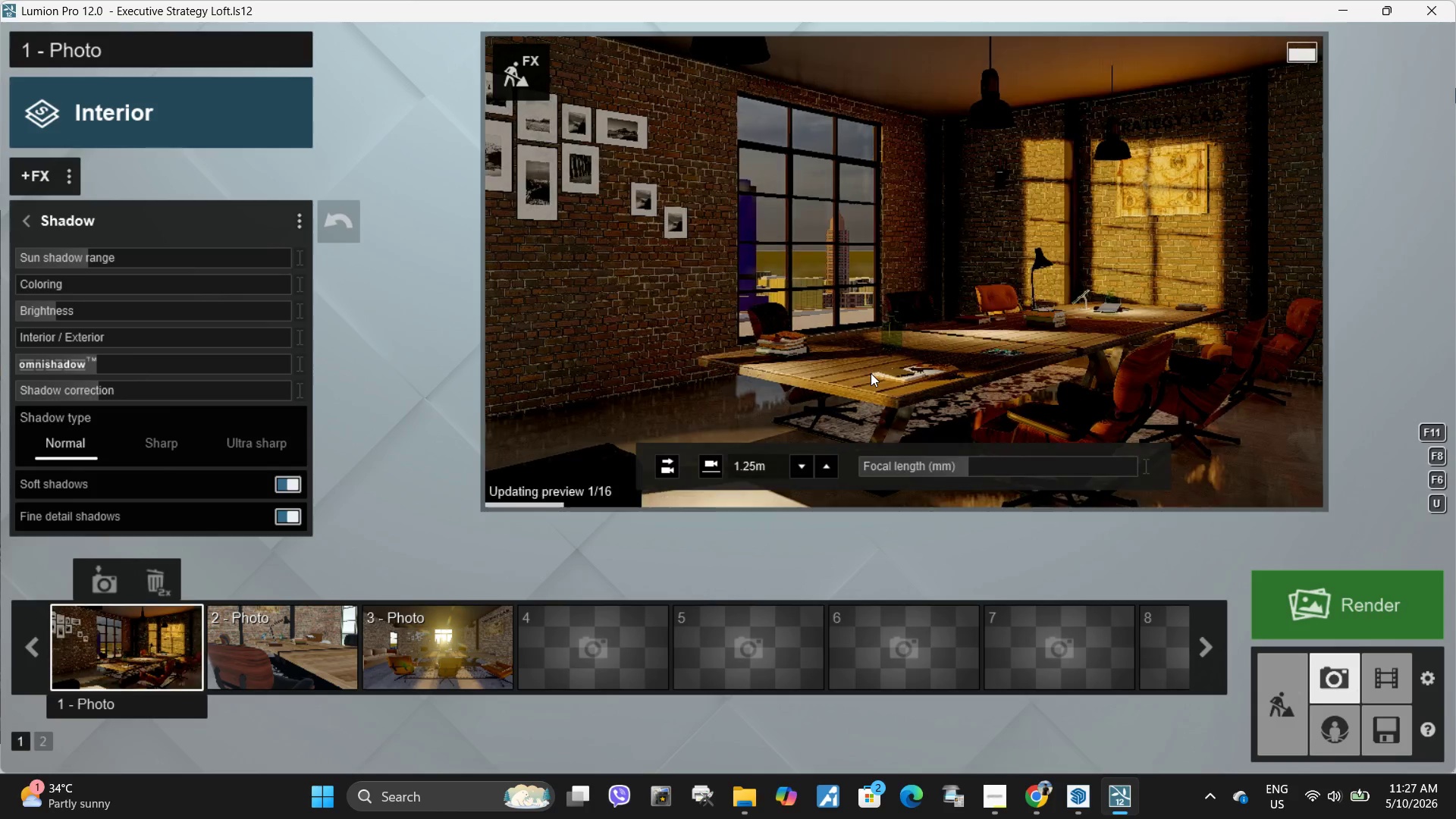 
left_click([886, 360])
 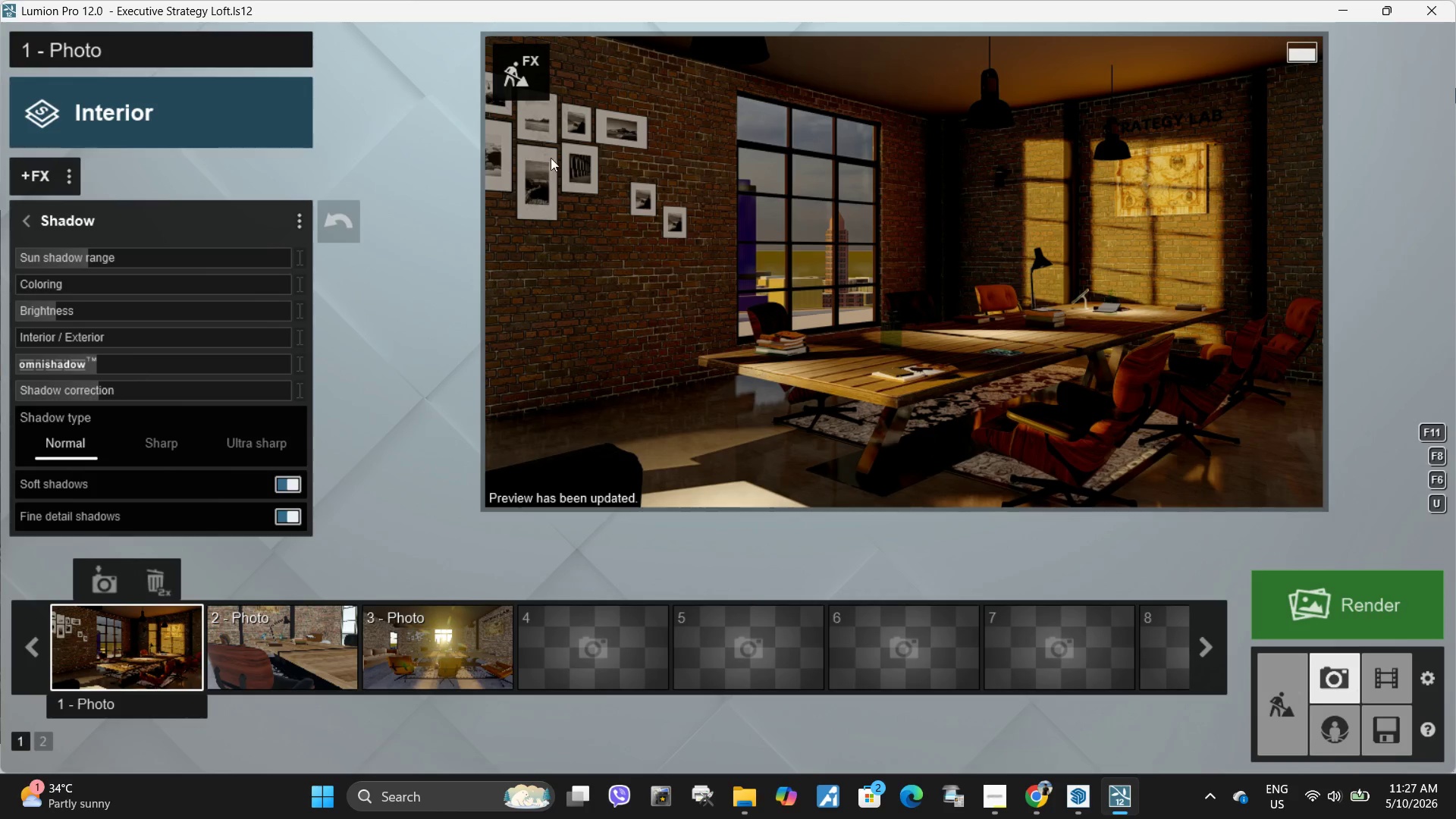 
wait(8.3)
 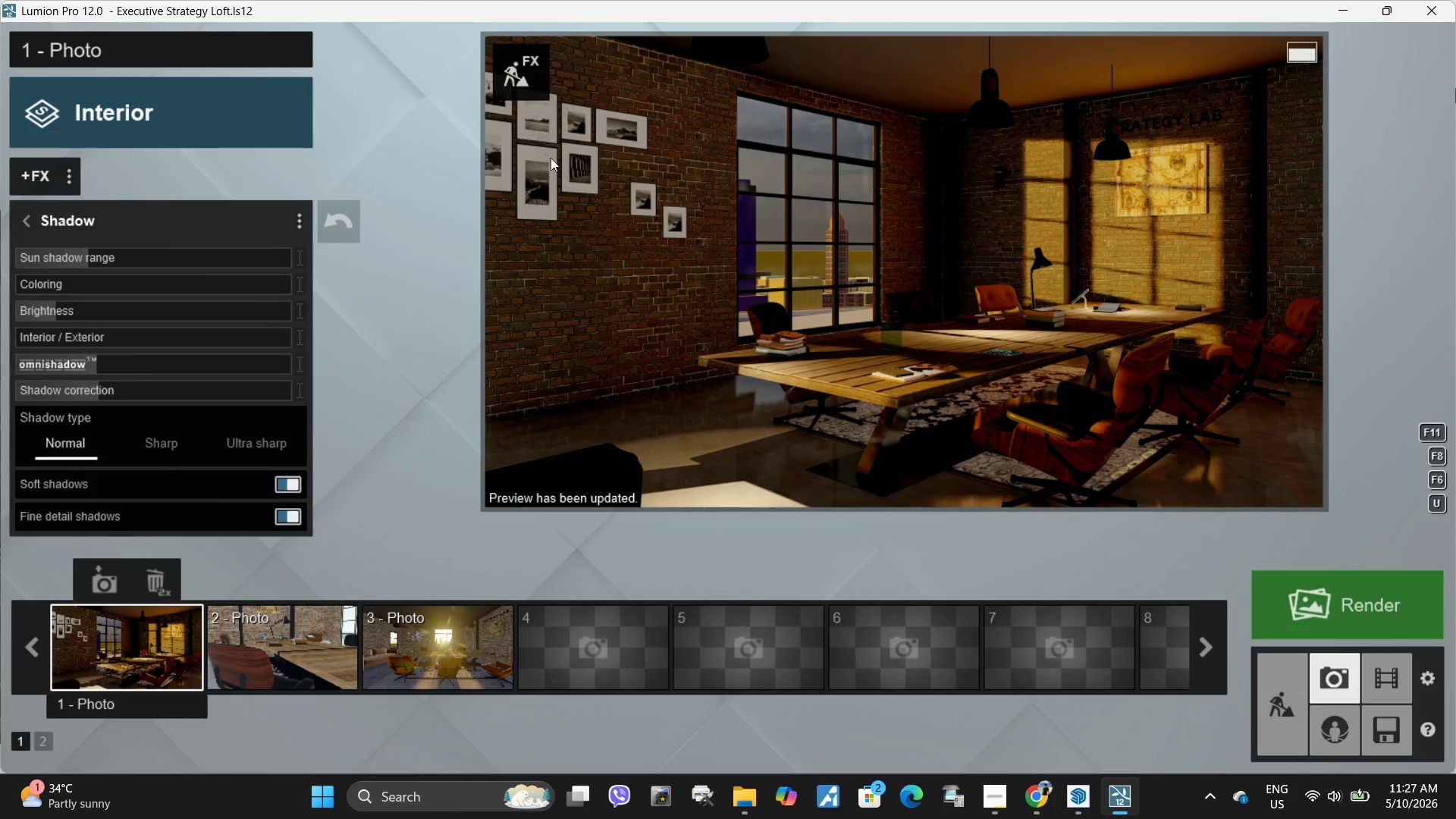 
left_click_drag(start_coordinate=[76, 315], to_coordinate=[97, 310])
 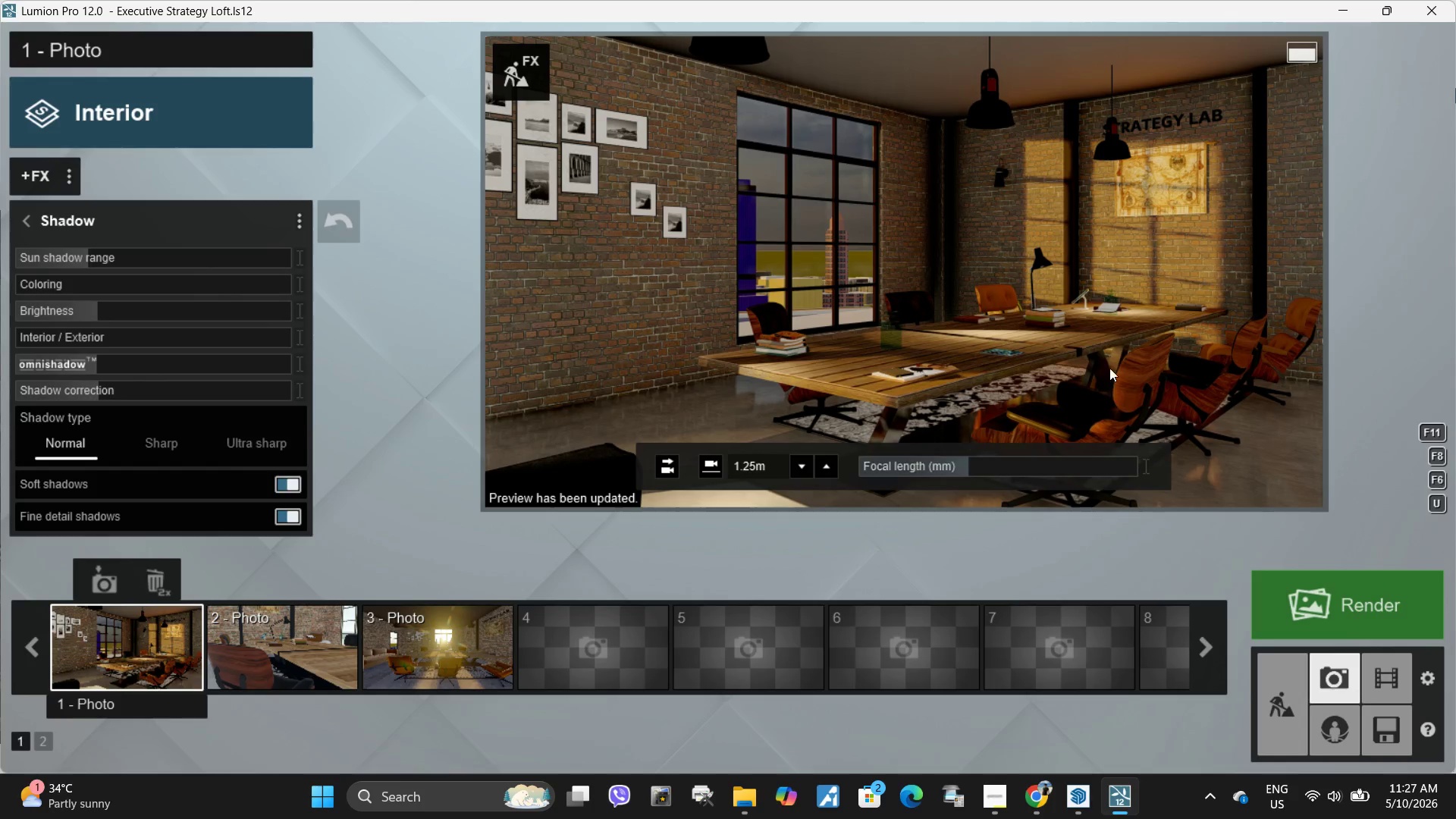 
wait(7.38)
 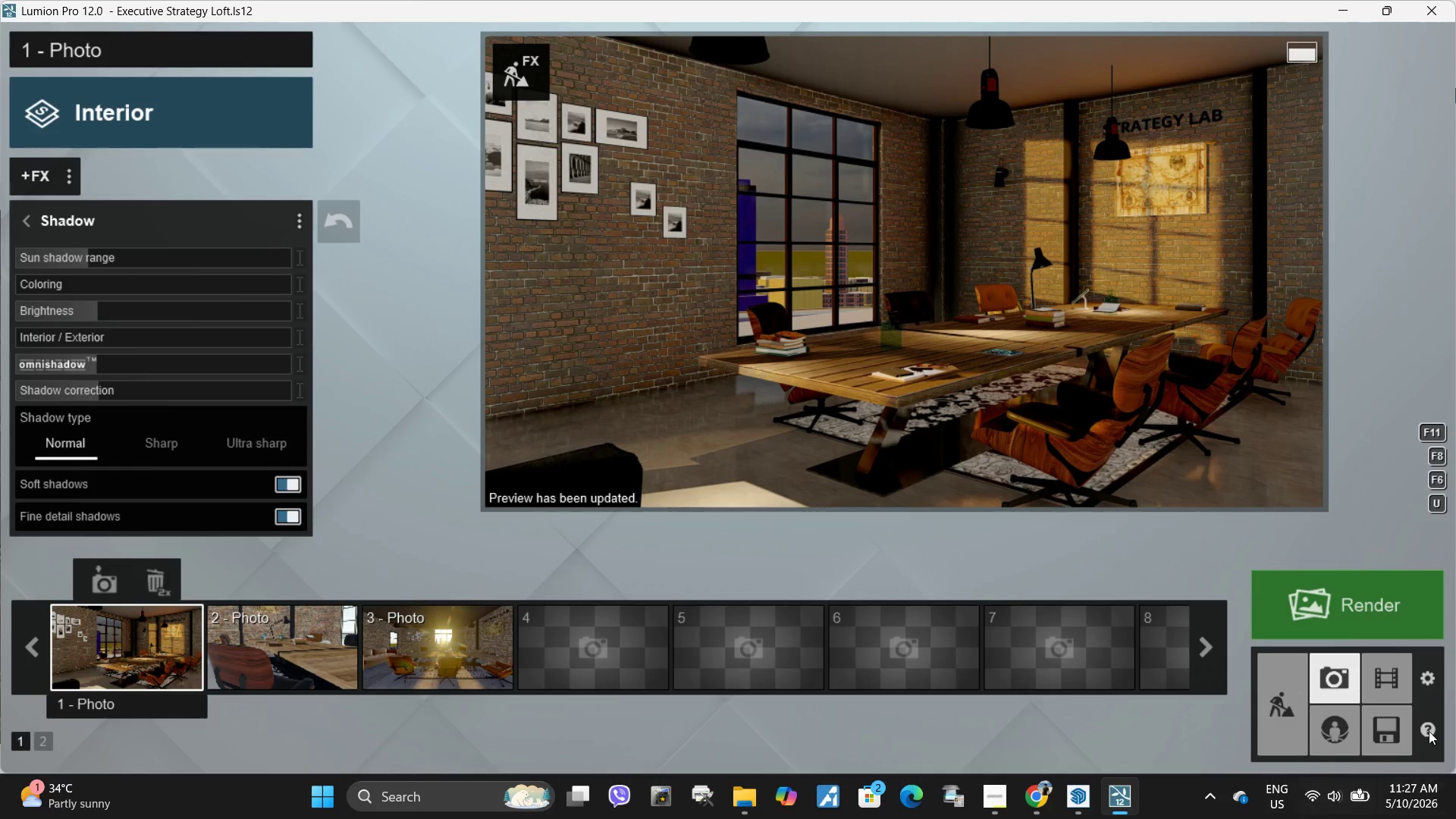 
left_click([1386, 726])
 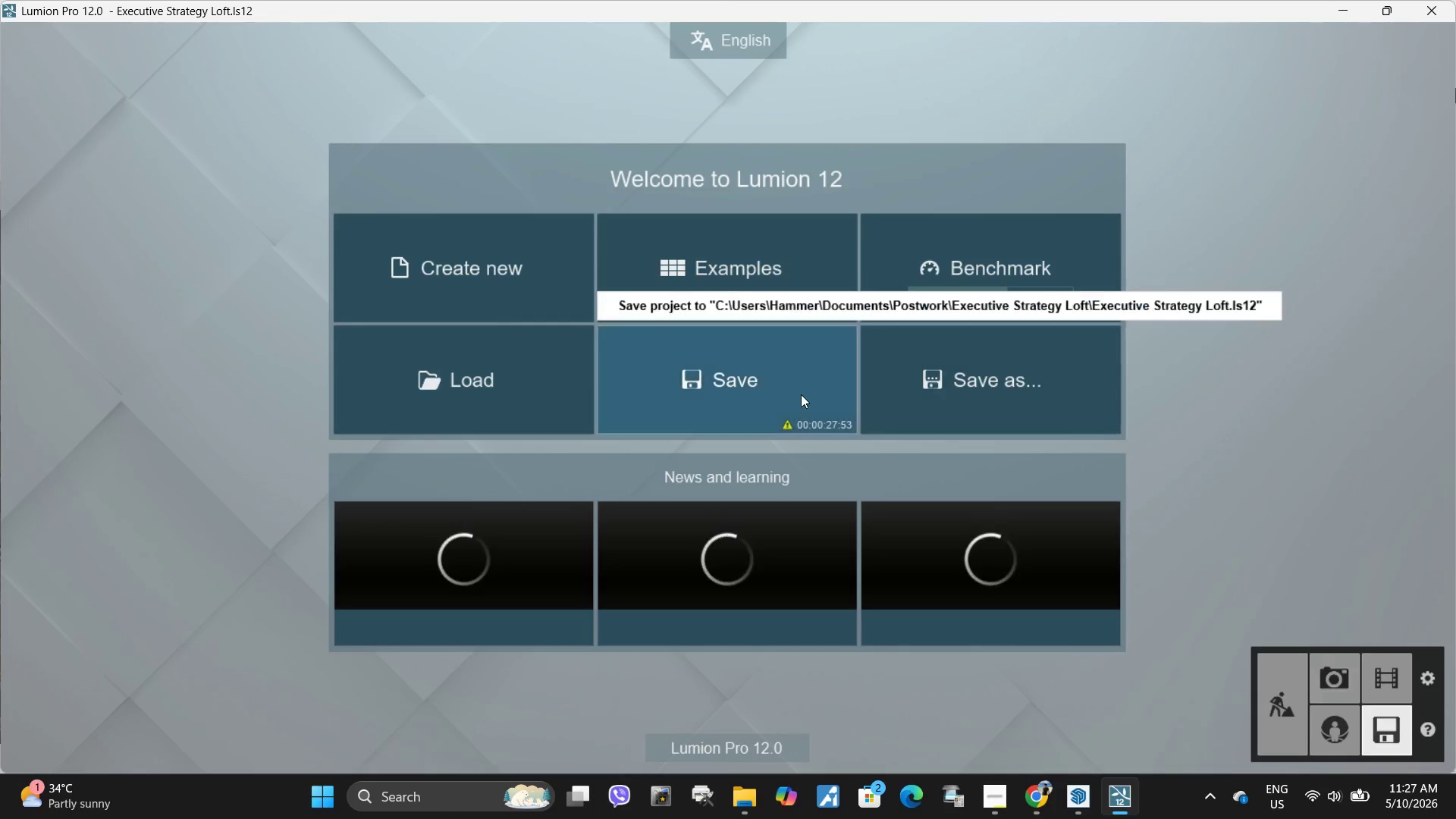 
left_click([801, 394])
 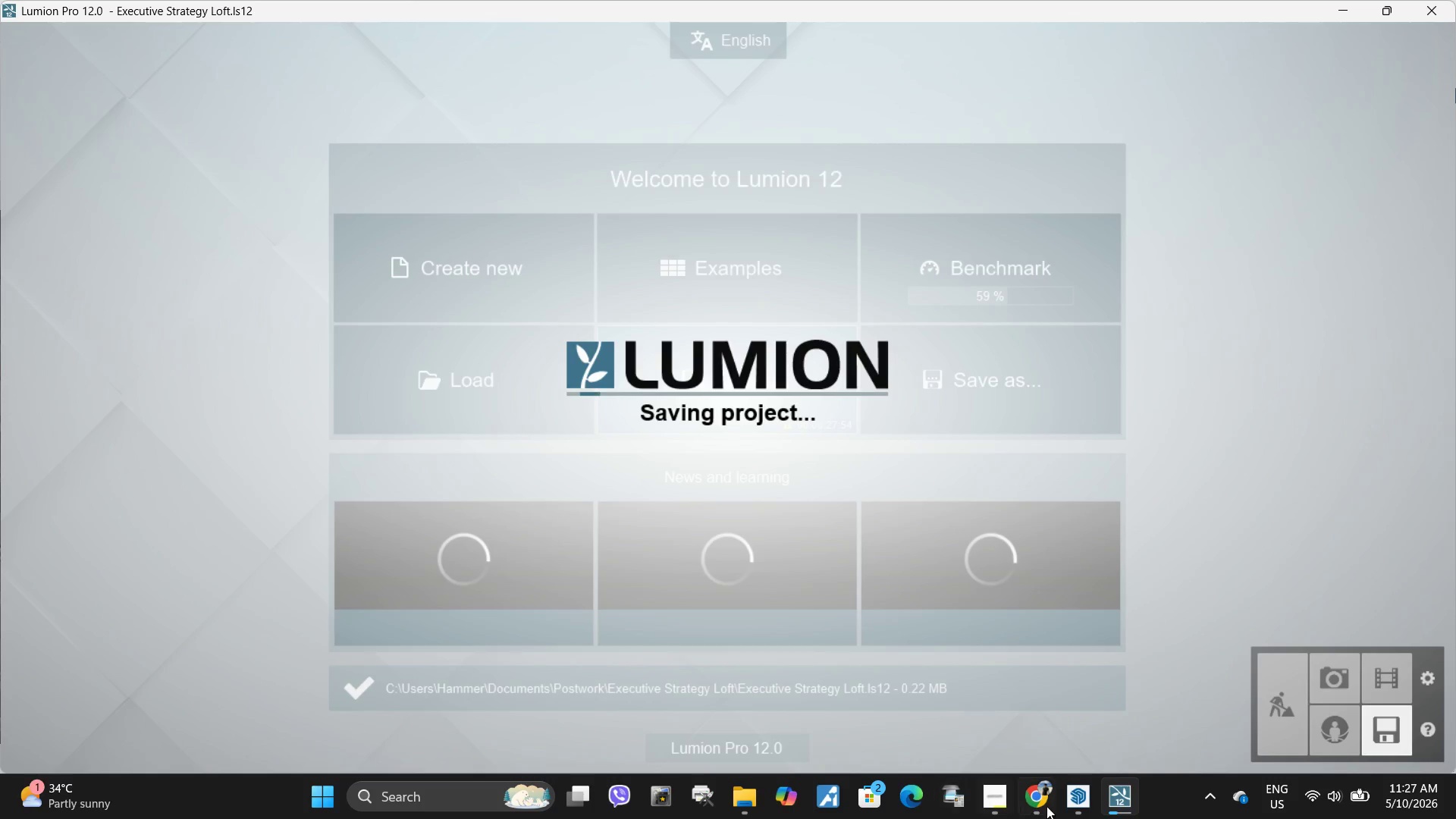 
left_click([997, 792])